 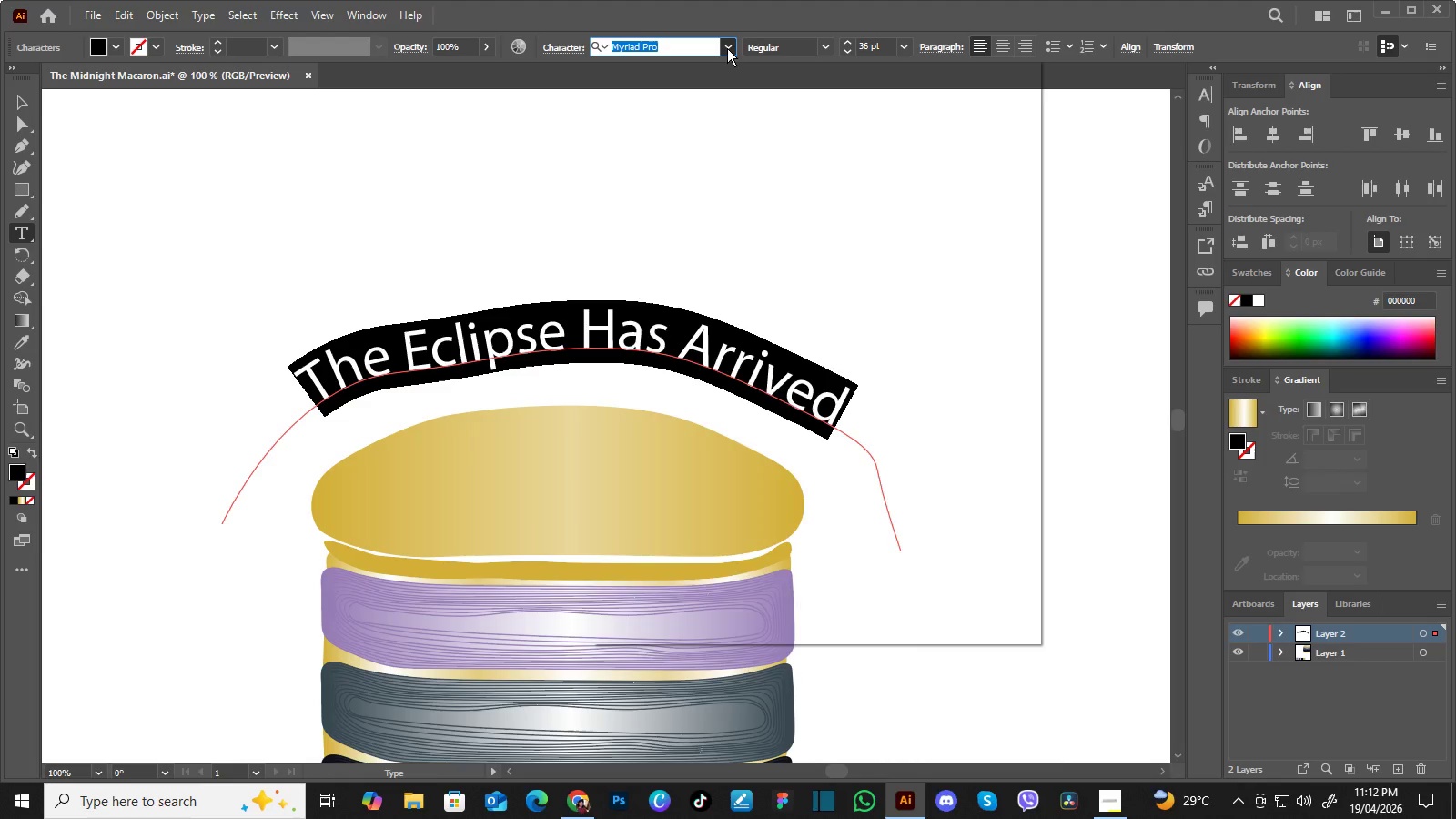 
type(sans)
 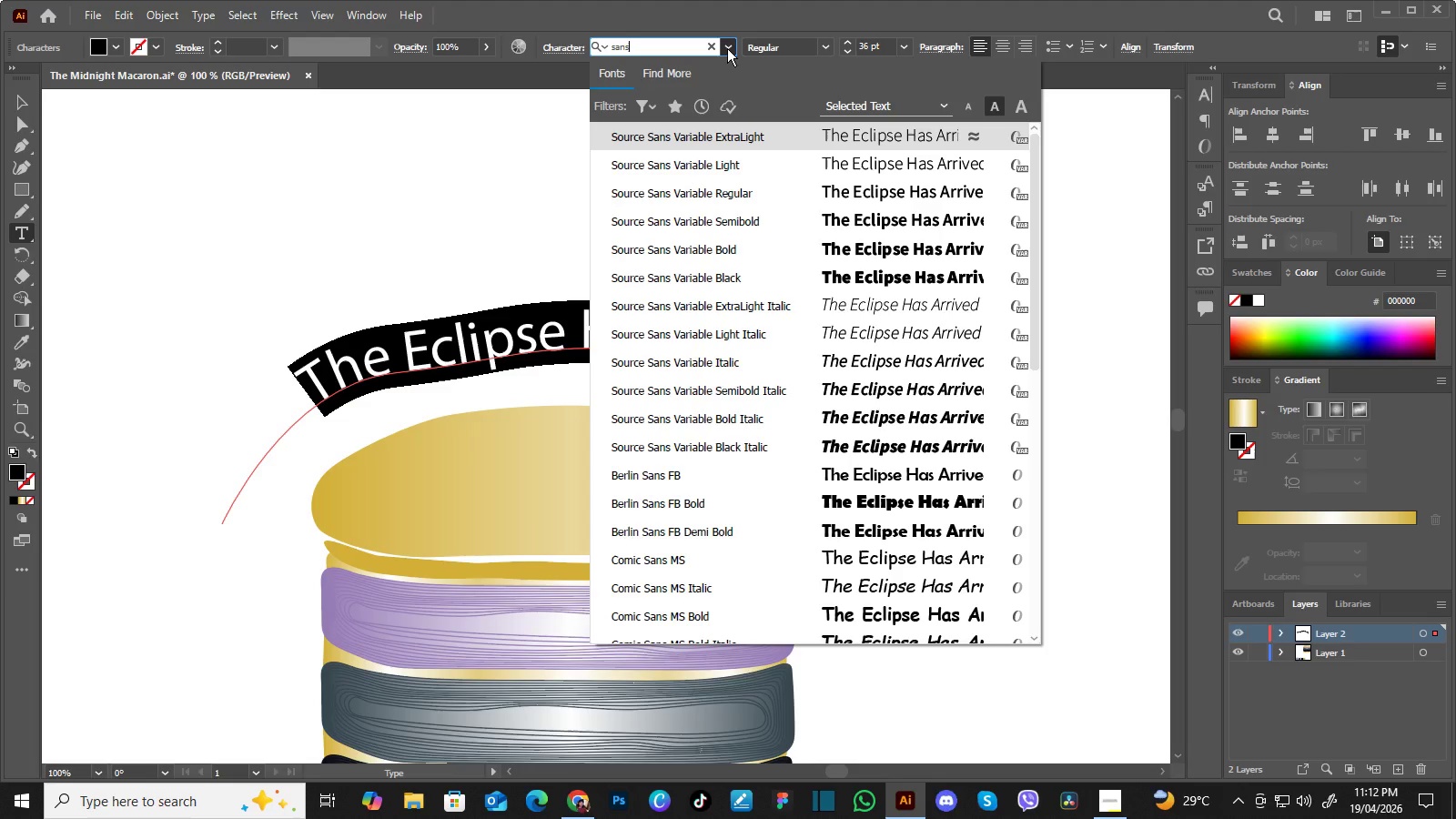 
type( se)
 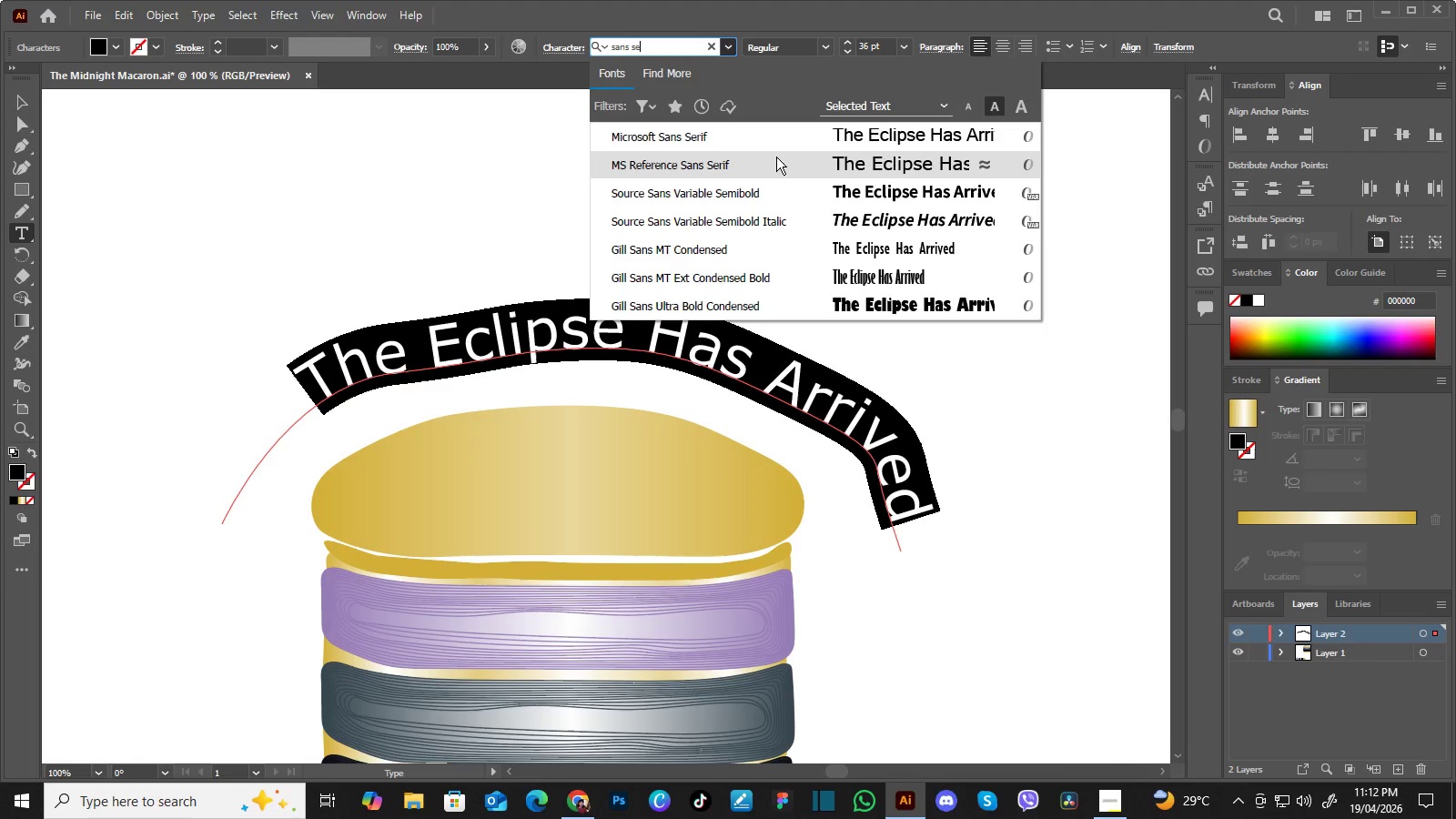 
wait(17.02)
 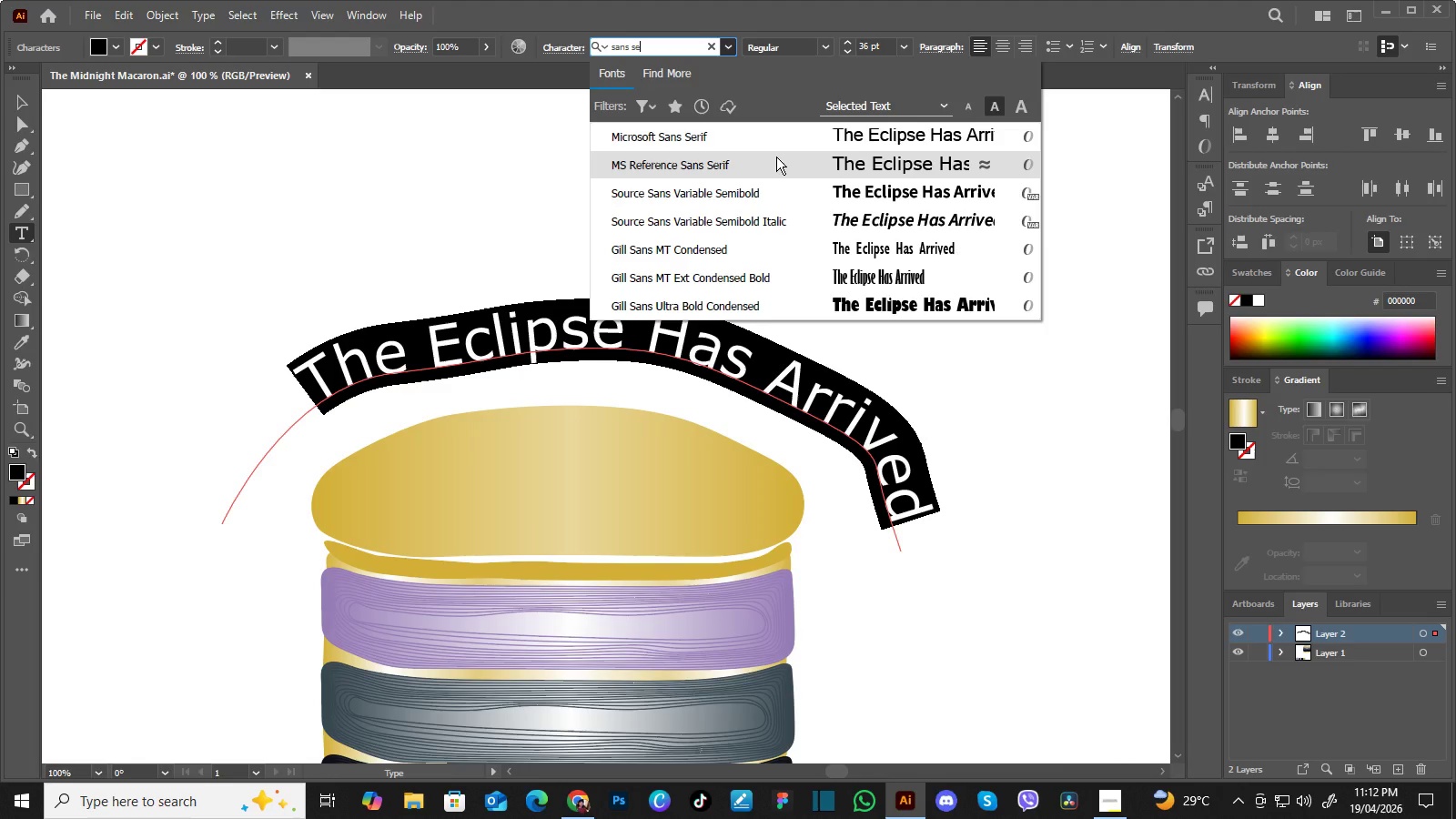 
left_click([776, 157])
 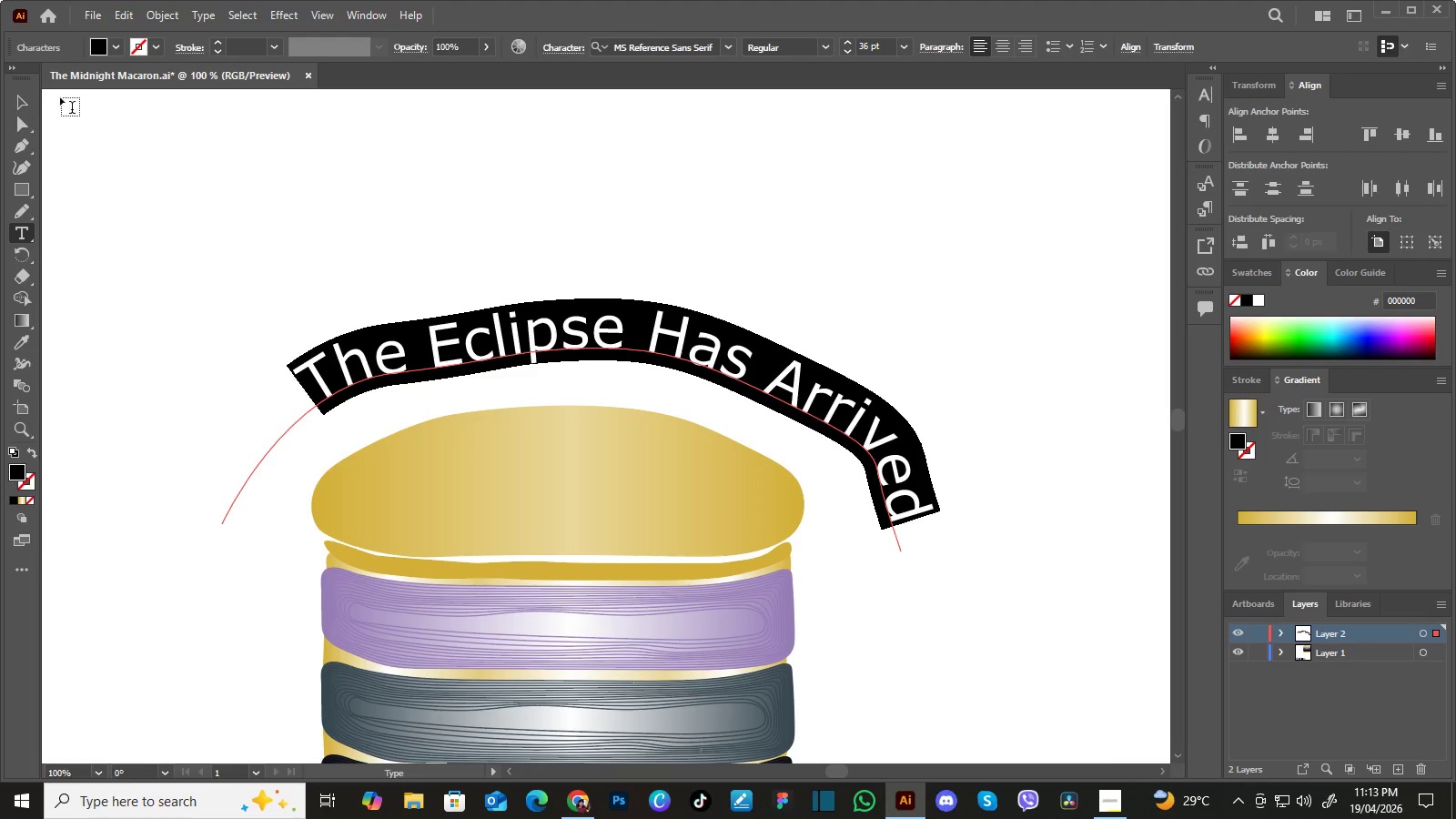 
left_click([25, 100])
 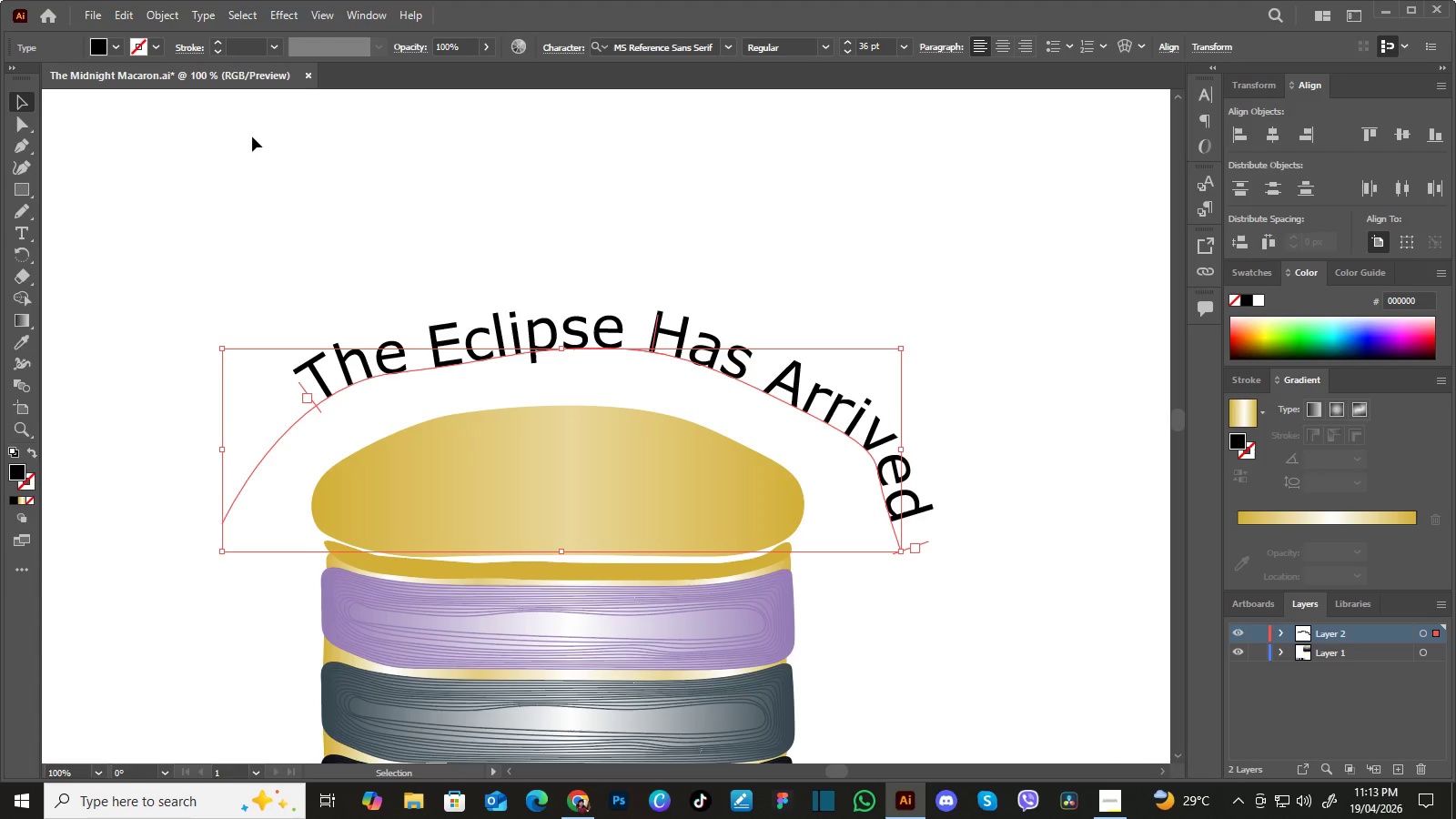 
left_click([252, 136])
 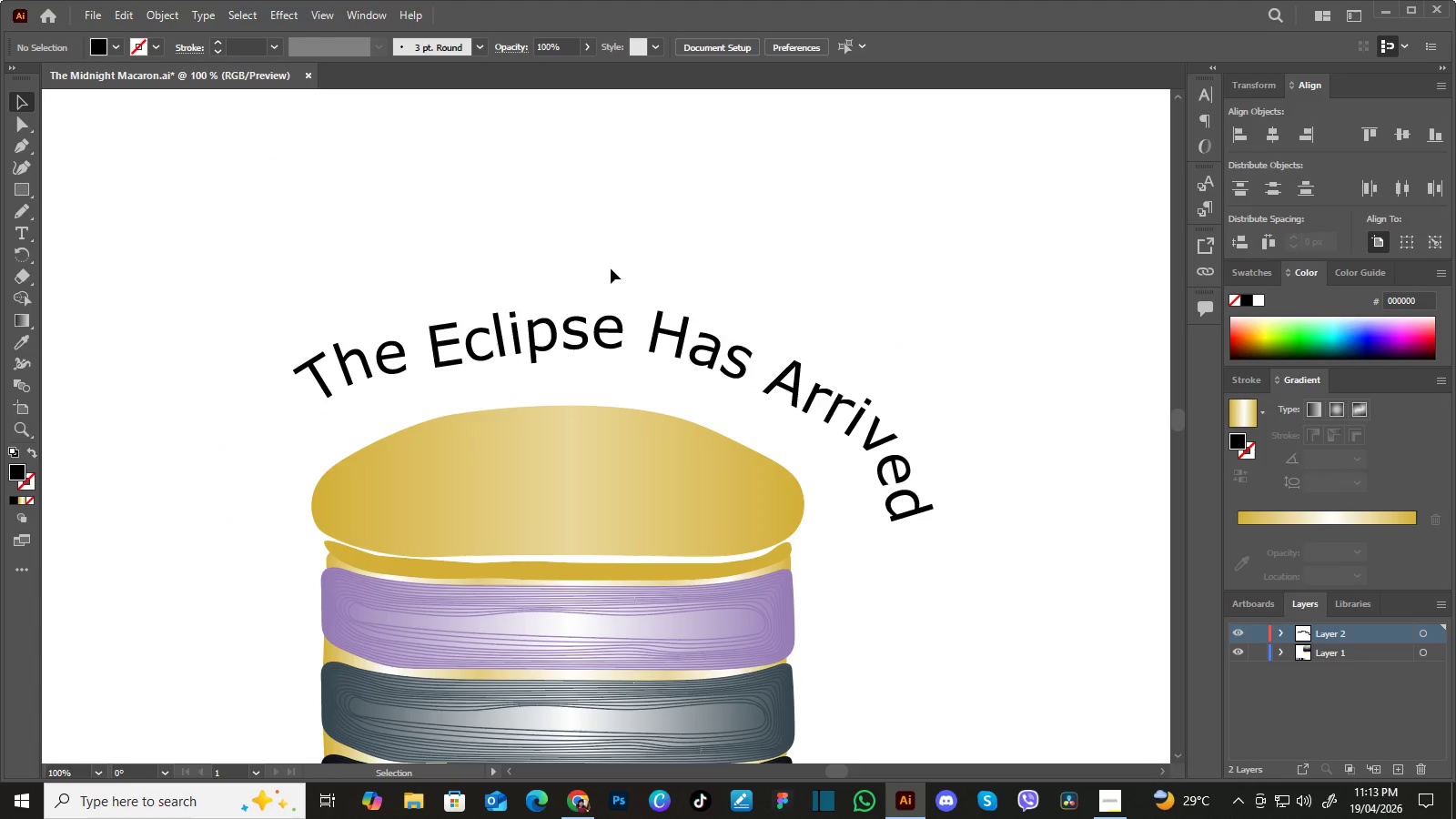 
hold_key(key=Space, duration=1.5)
 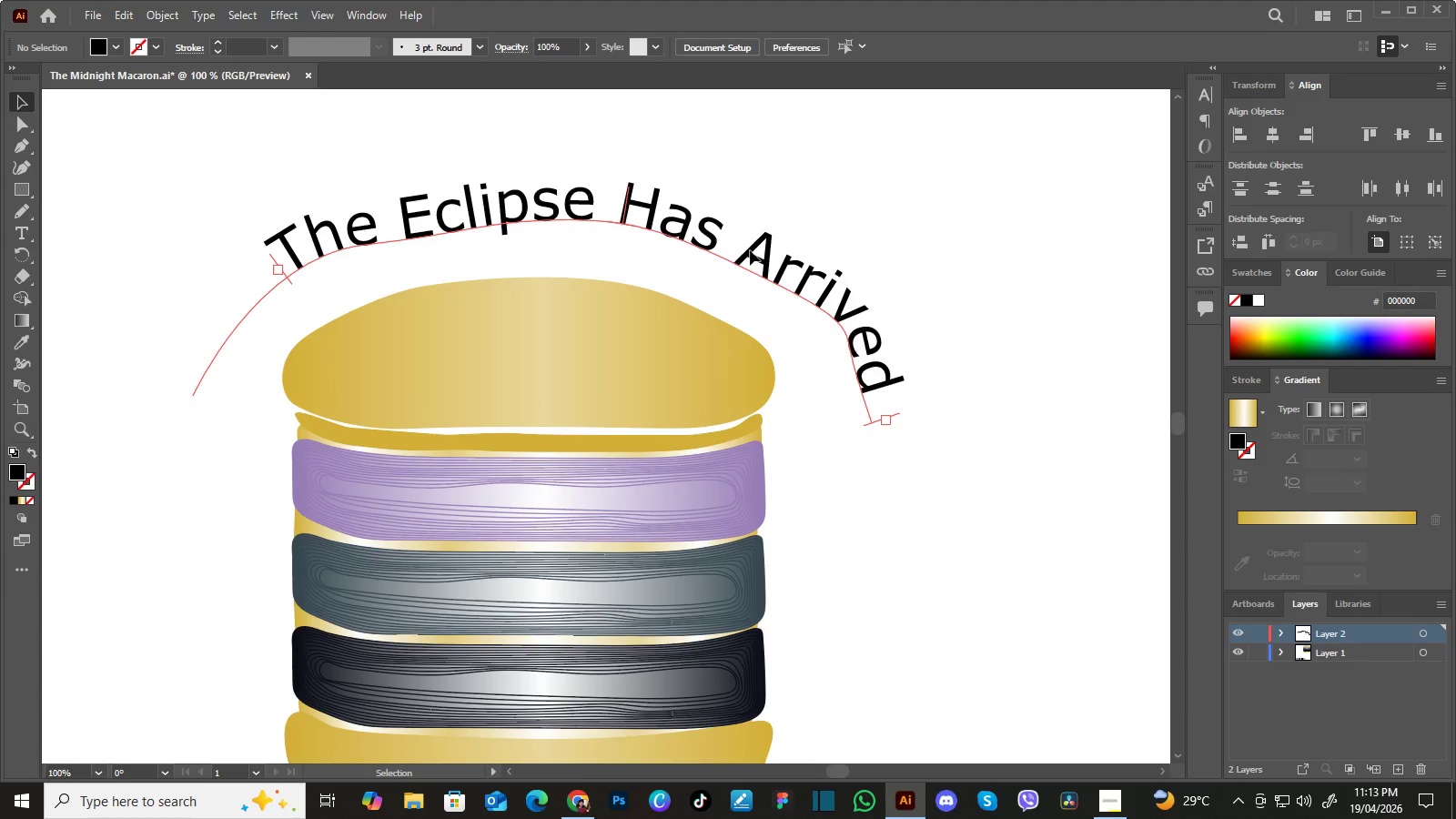 
left_click_drag(start_coordinate=[693, 298], to_coordinate=[689, 233])
 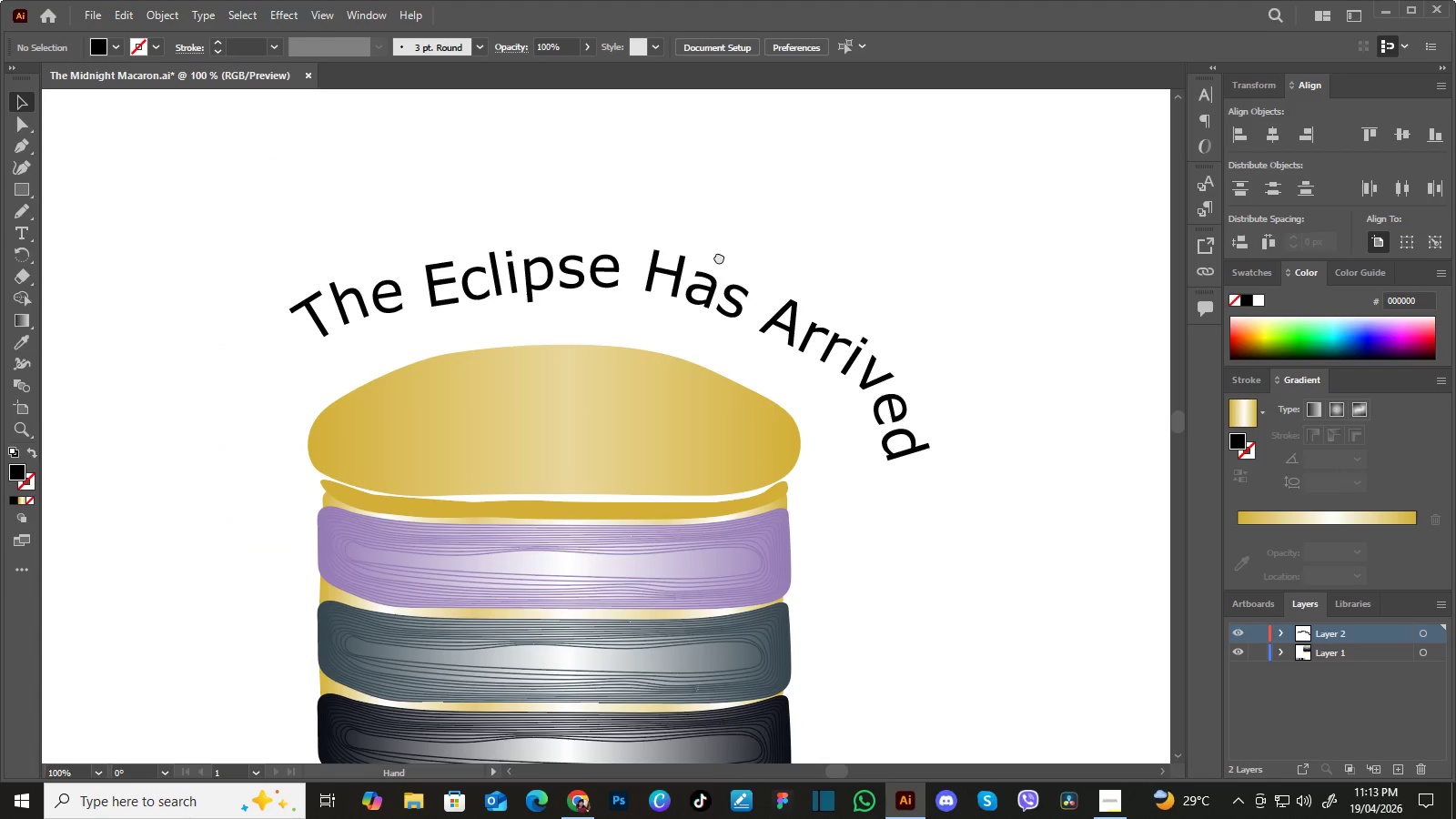 
left_click_drag(start_coordinate=[718, 261], to_coordinate=[714, 228])
 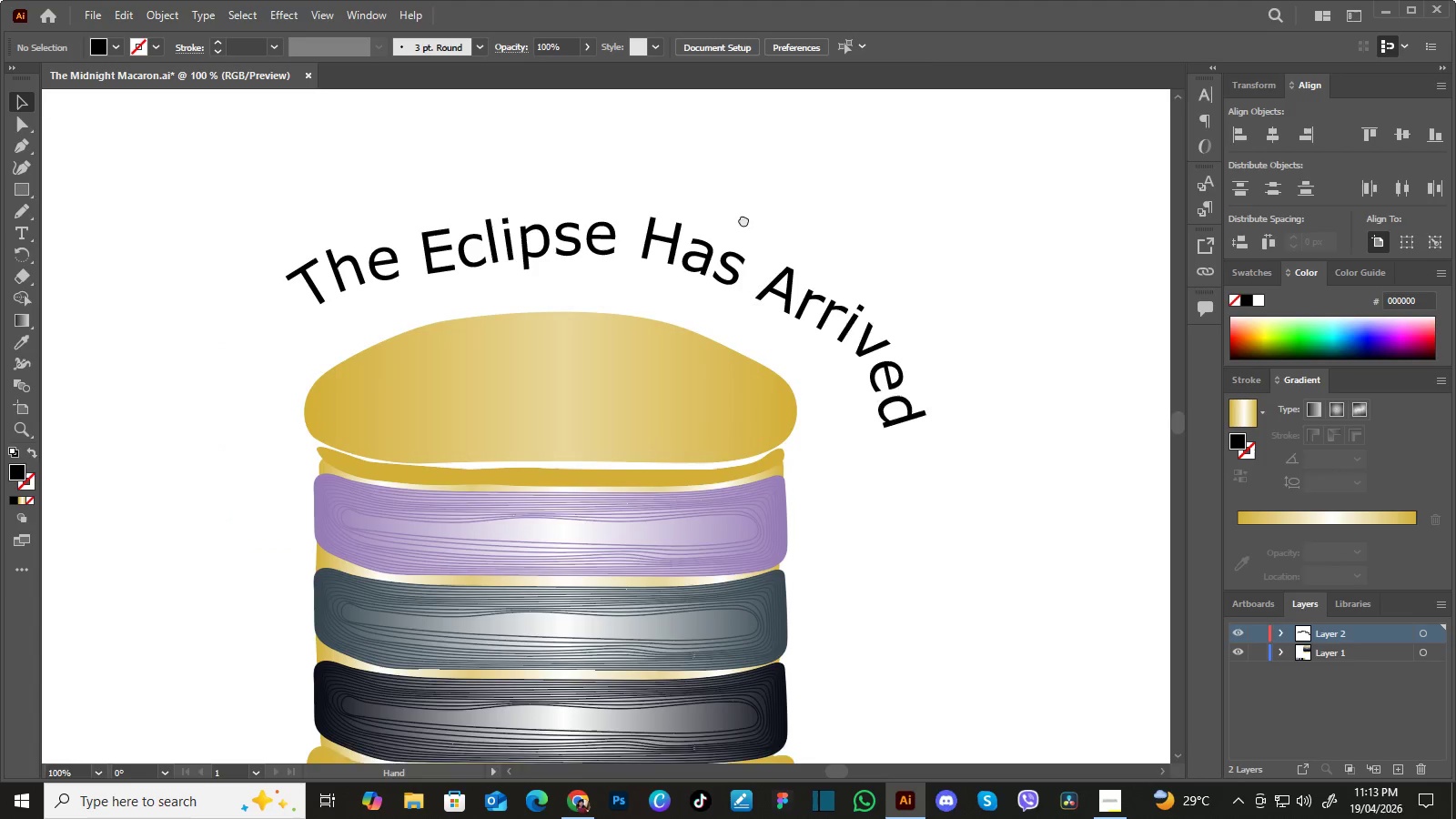 
left_click_drag(start_coordinate=[749, 231], to_coordinate=[727, 197])
 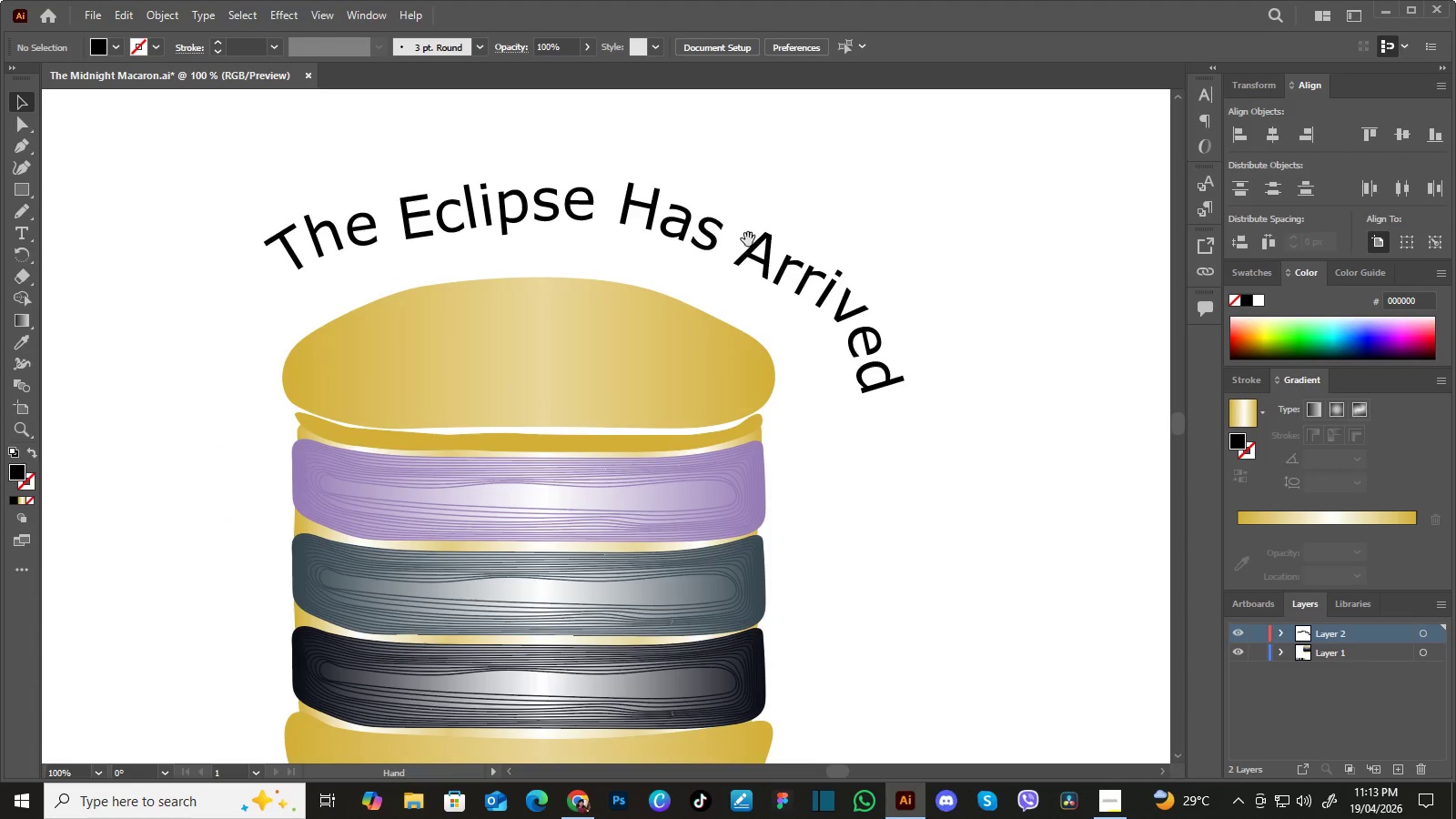 
key(Space)
 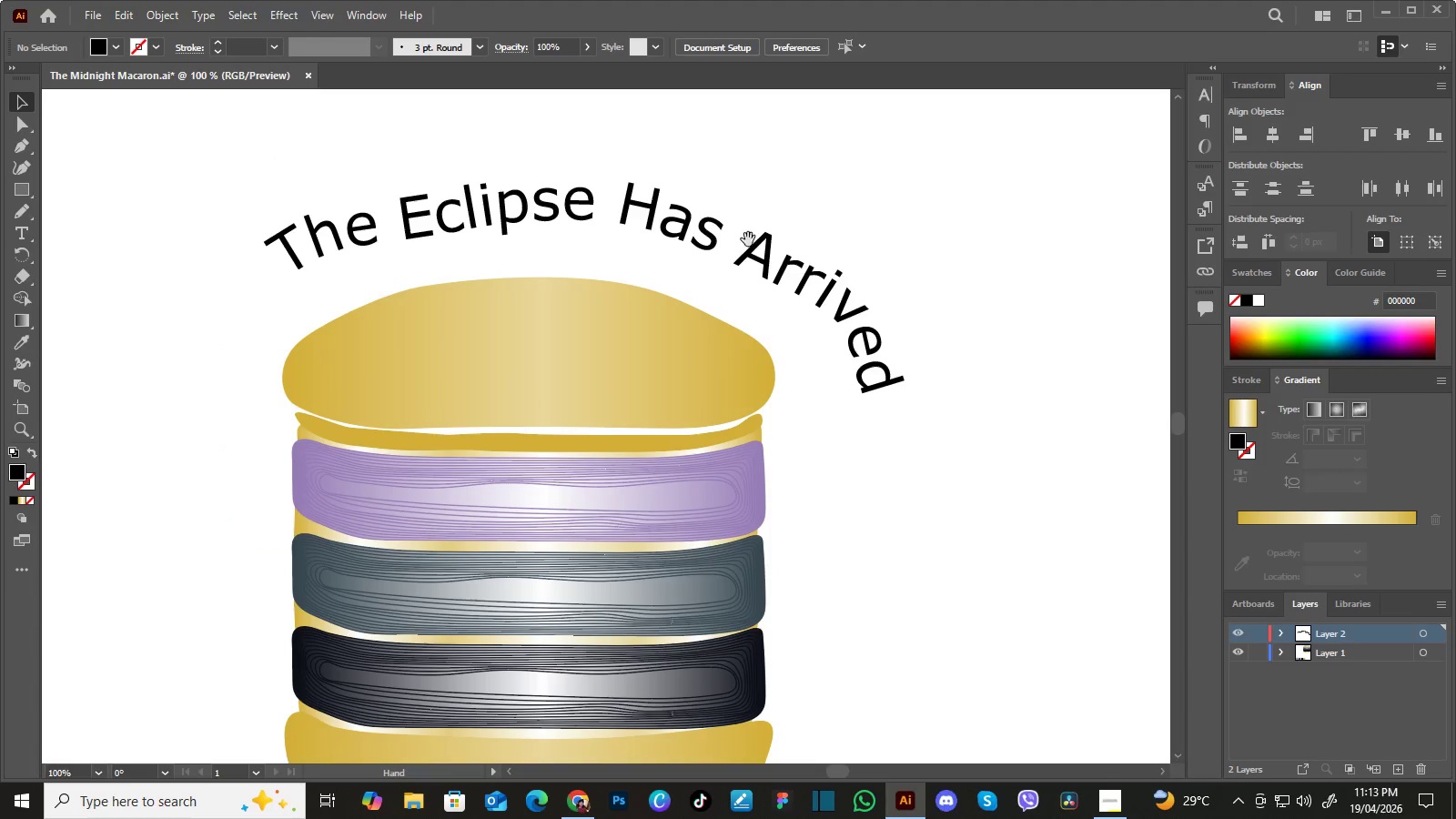 
key(Space)
 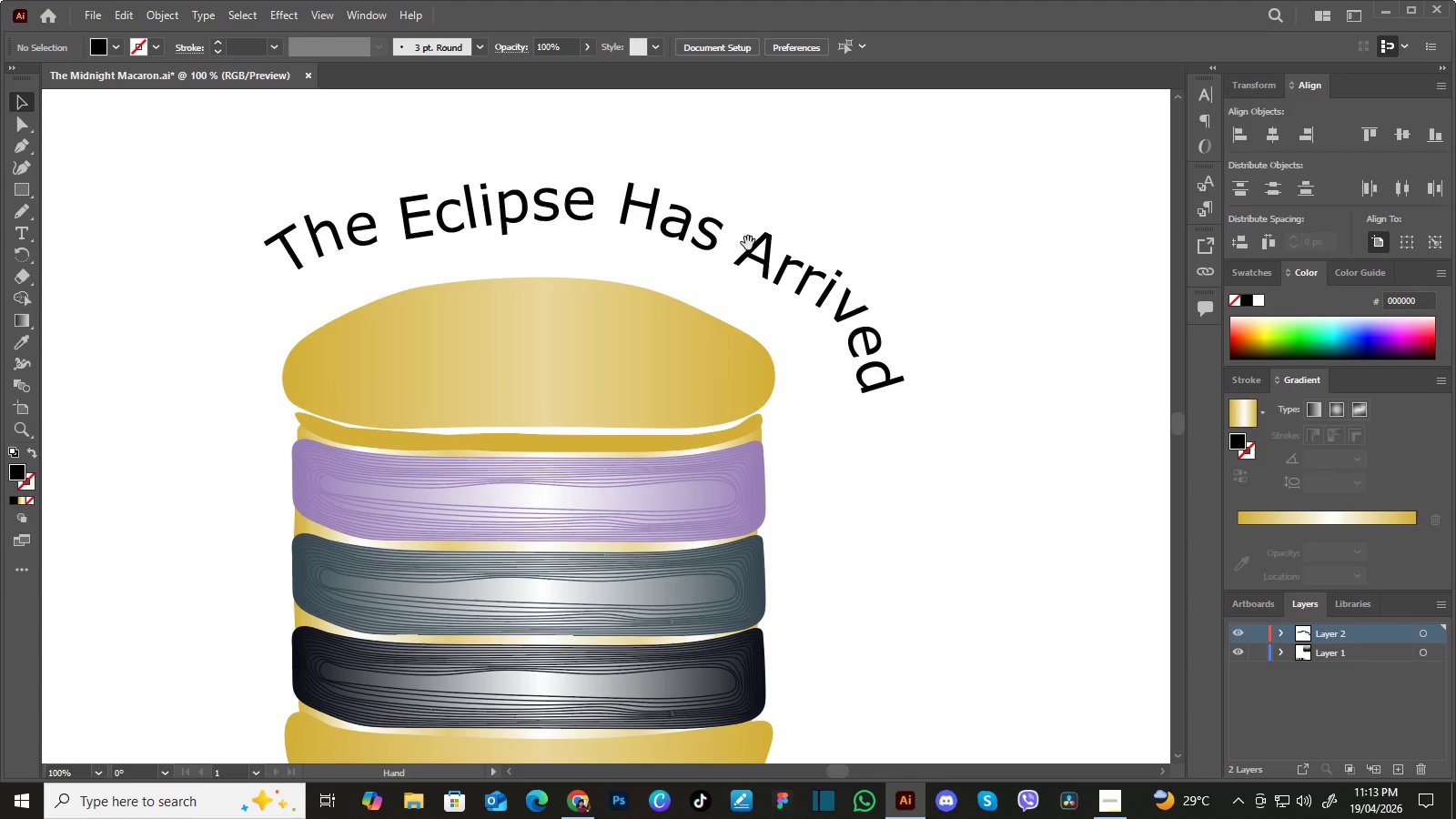 
key(Space)
 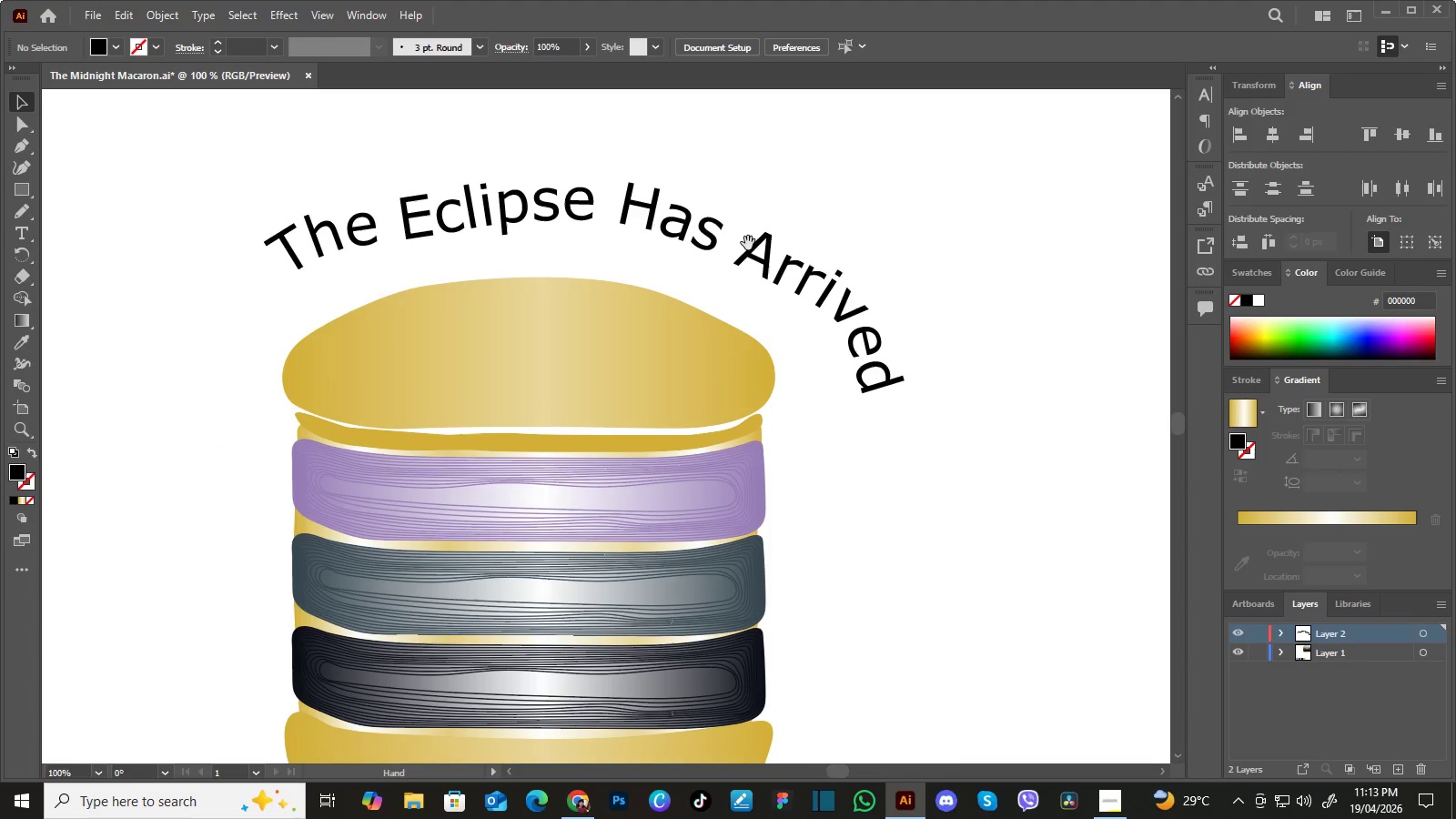 
key(Space)
 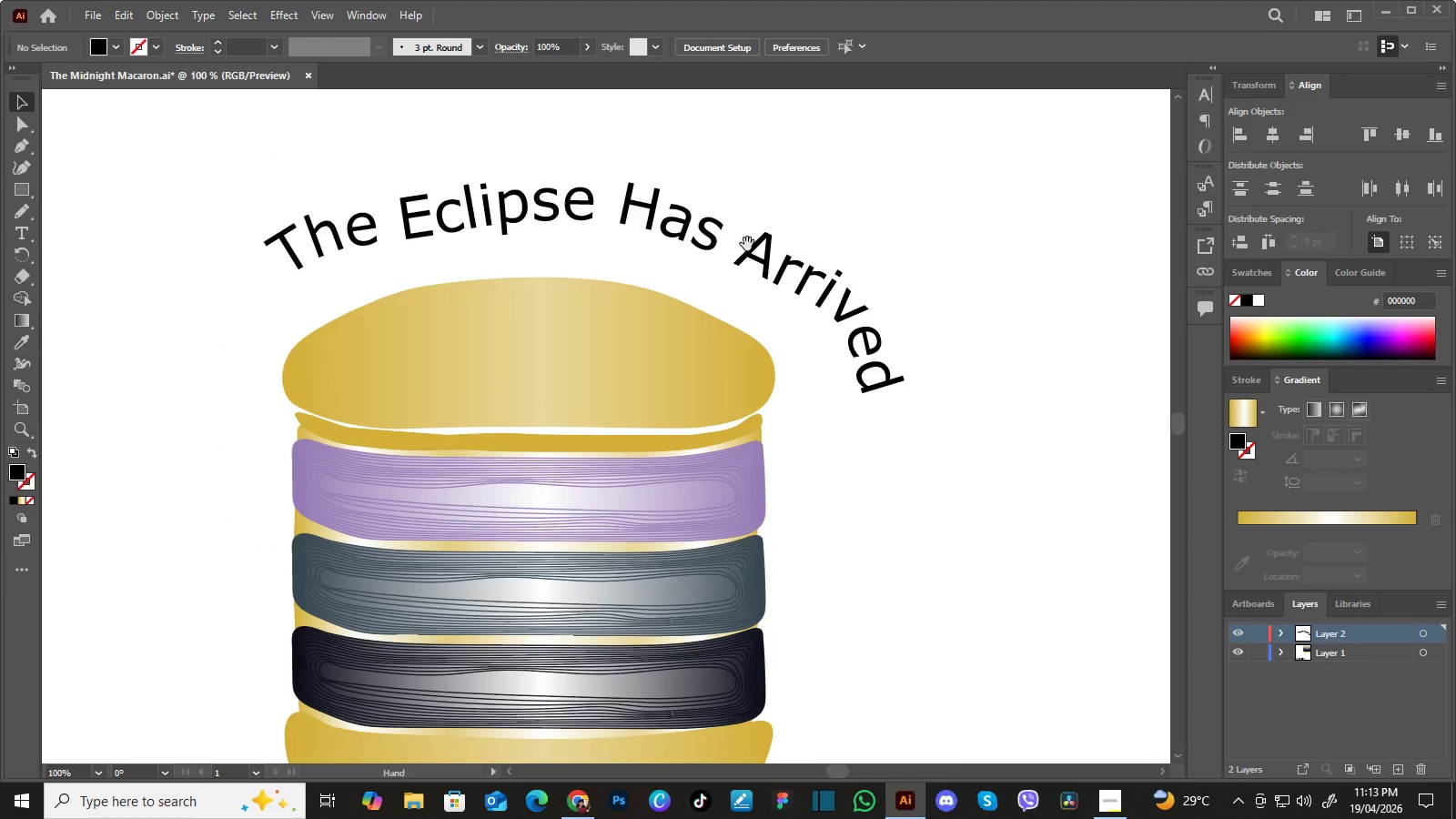 
key(Space)
 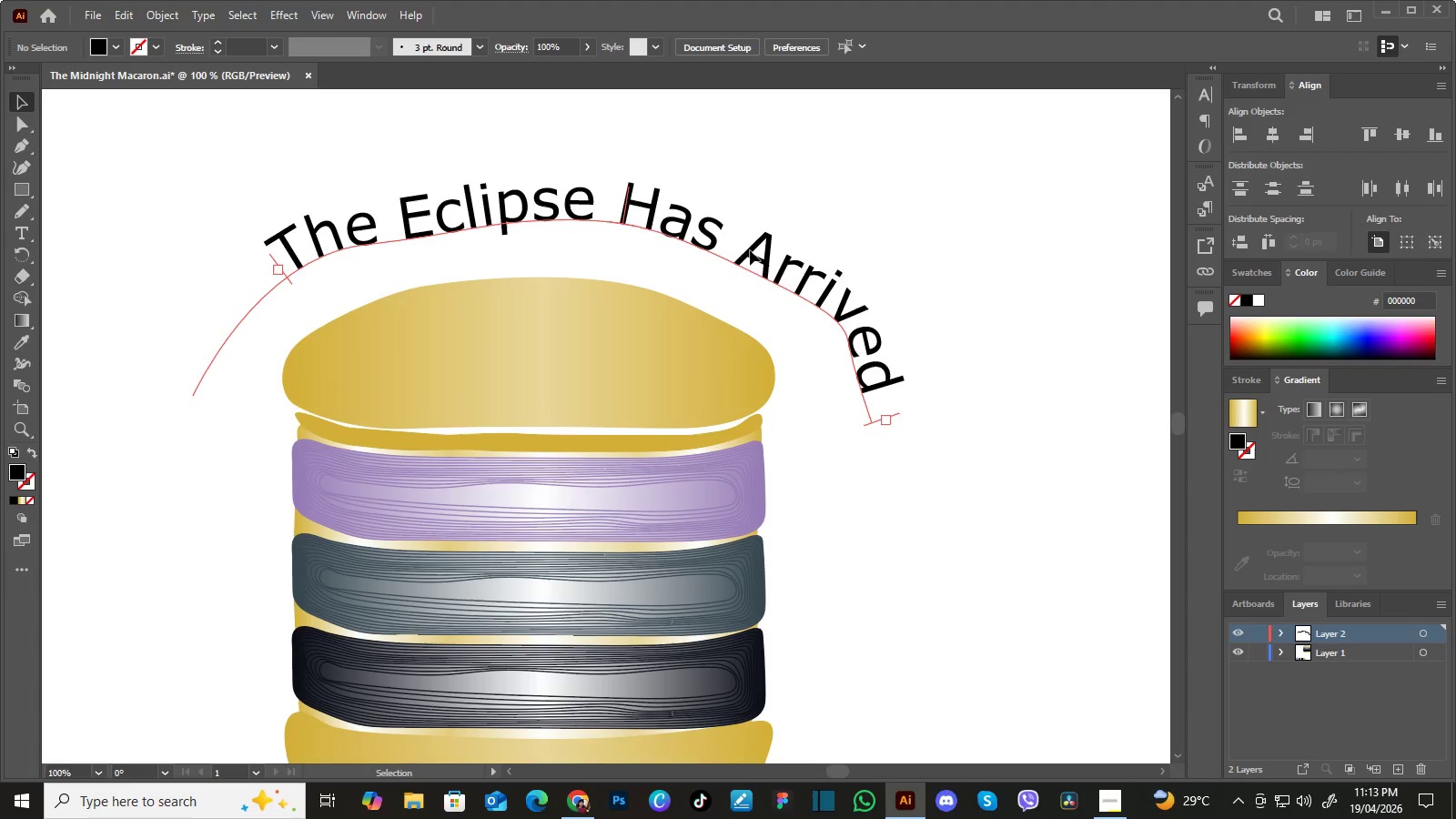 
left_click([750, 250])
 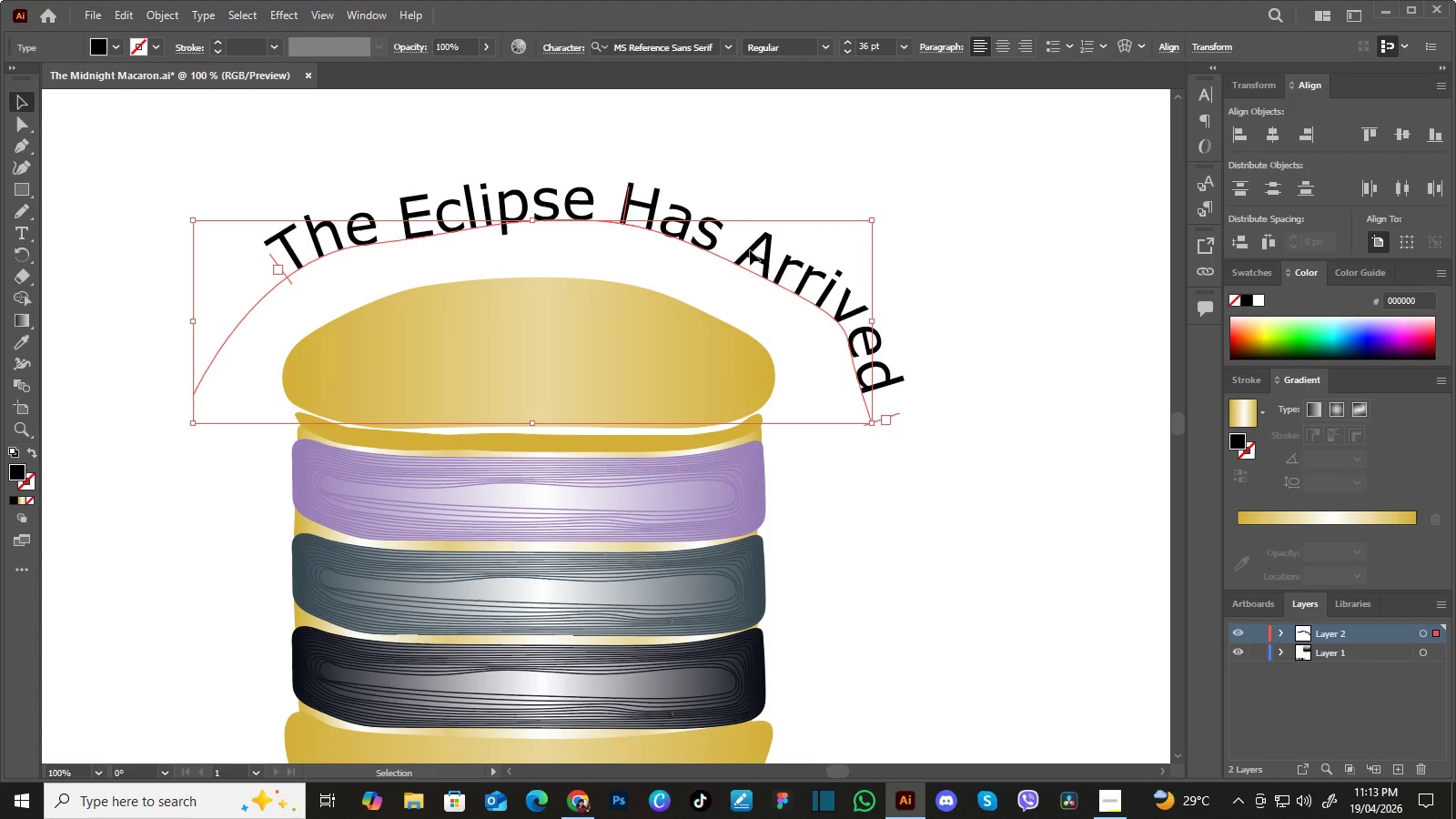 
left_click_drag(start_coordinate=[750, 250], to_coordinate=[733, 248])
 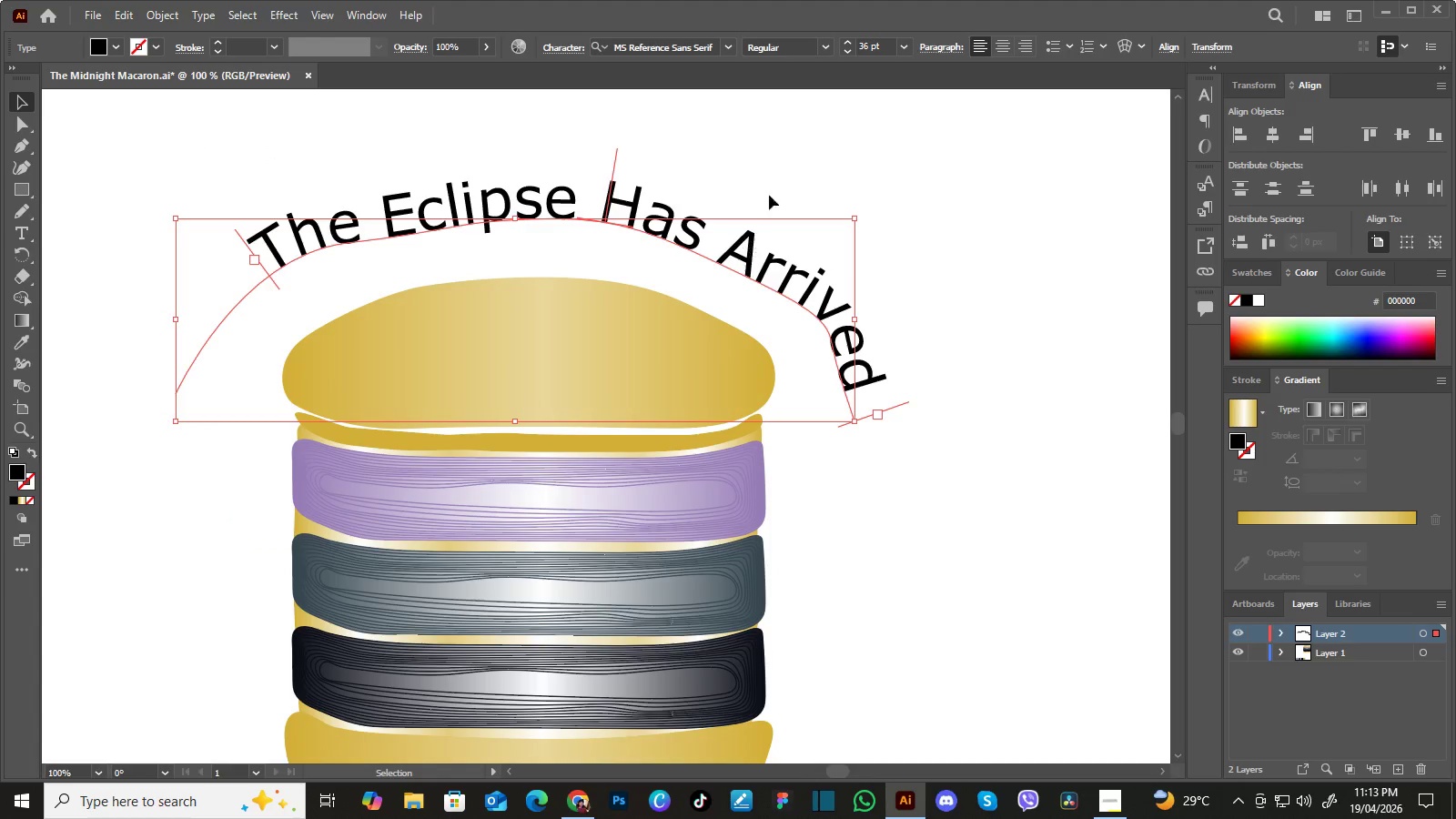 
left_click([777, 174])
 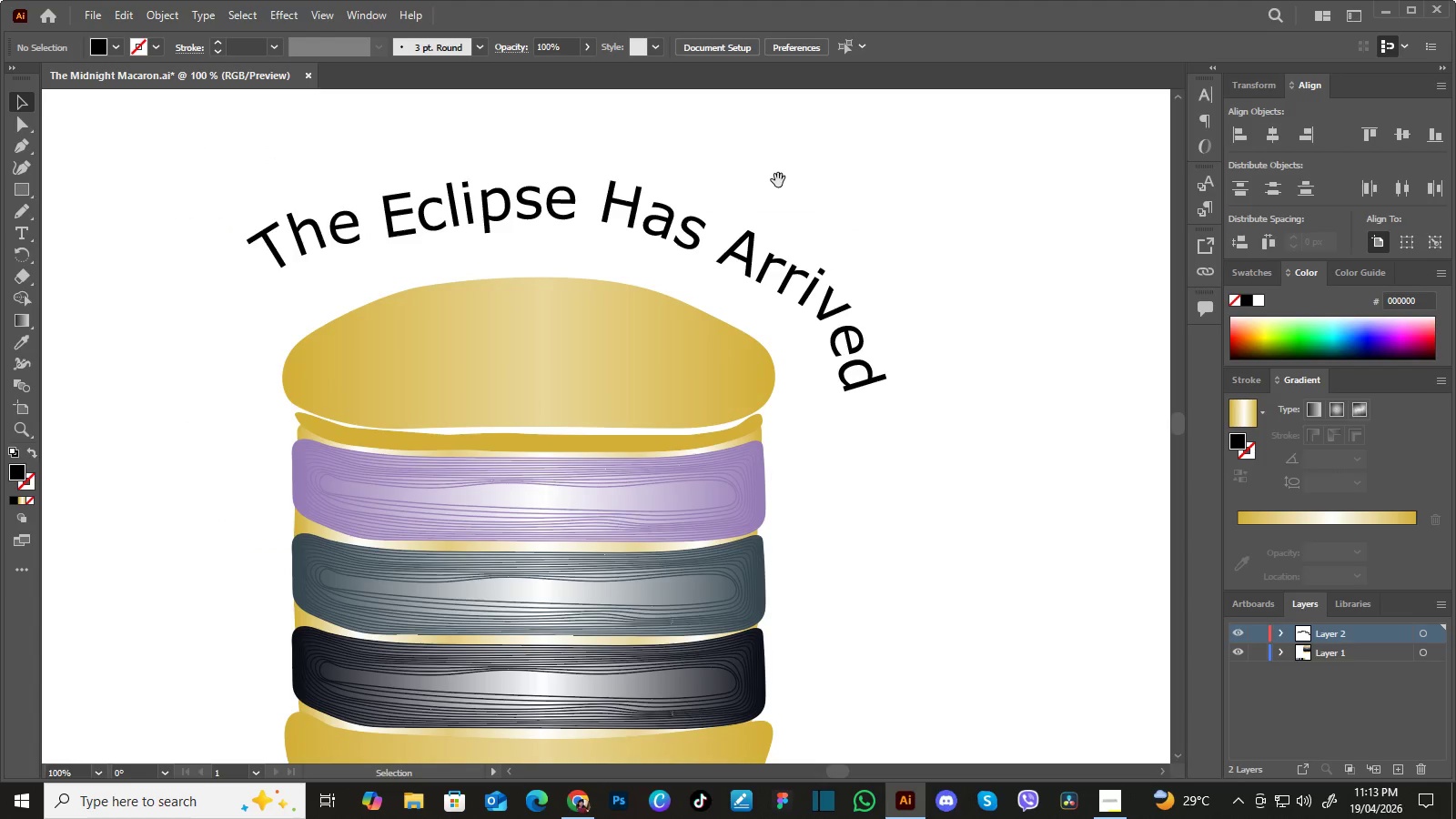 
hold_key(key=Space, duration=1.52)
 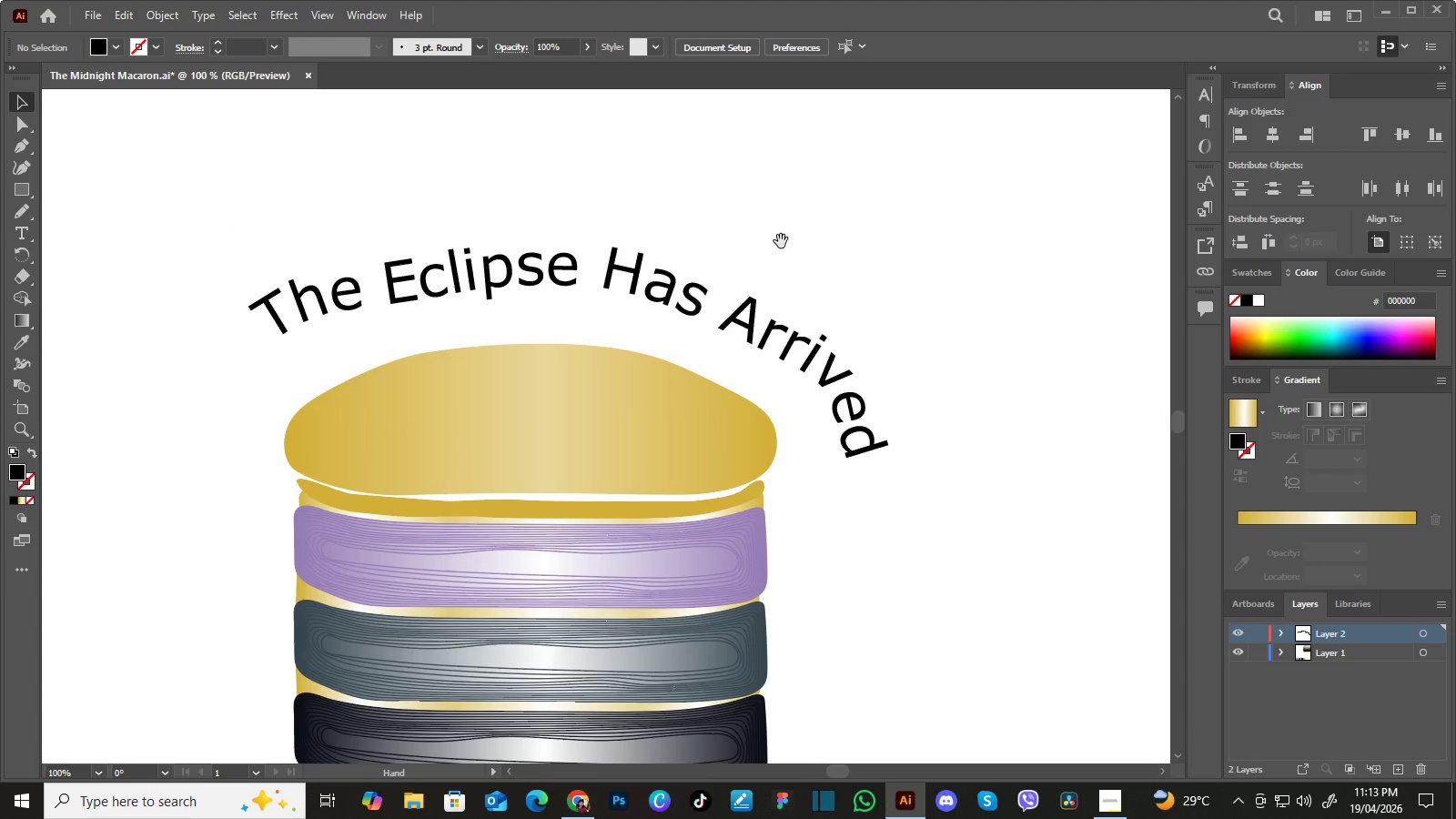 
left_click_drag(start_coordinate=[778, 184], to_coordinate=[780, 235])
 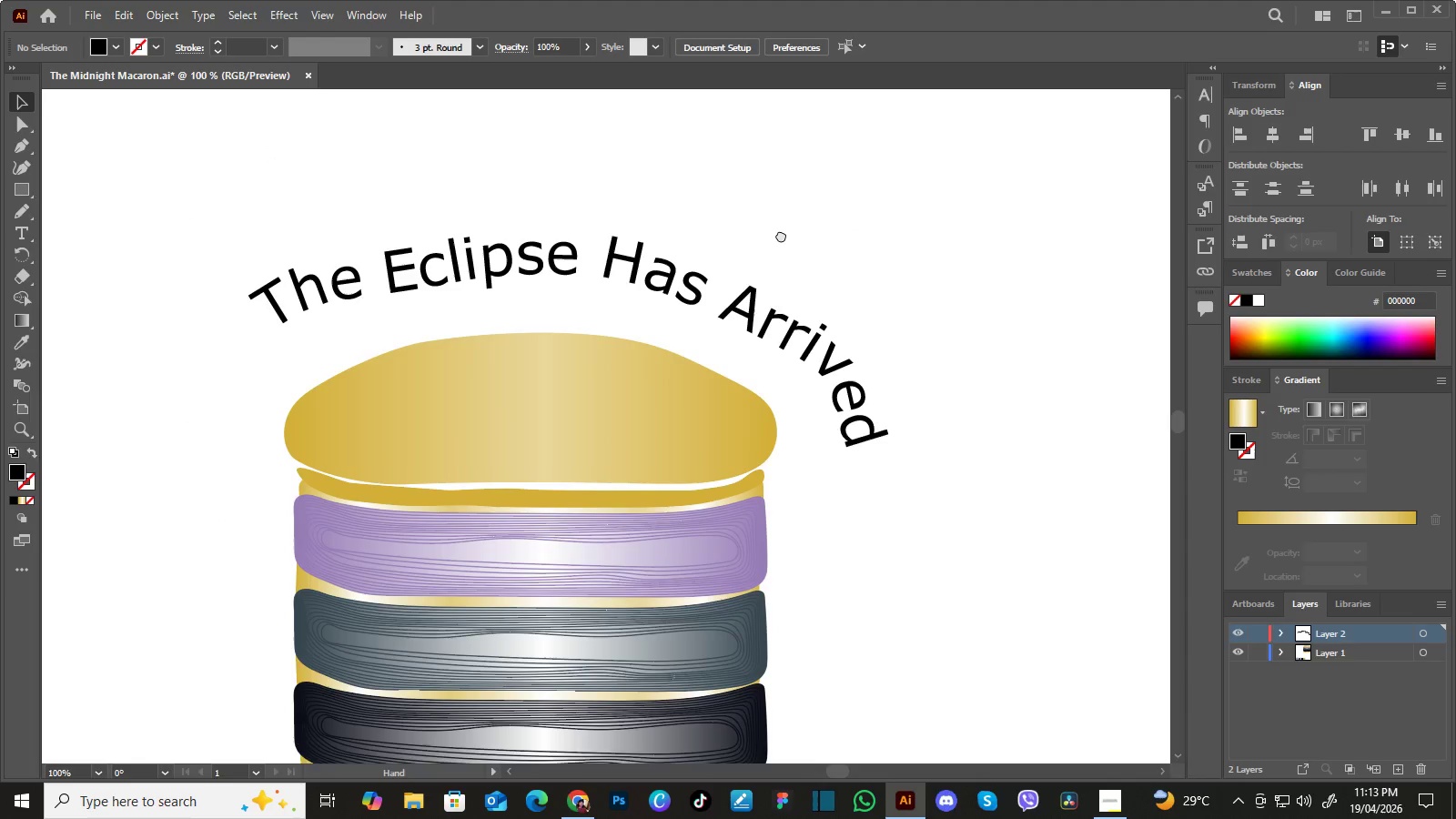 
left_click_drag(start_coordinate=[781, 224], to_coordinate=[781, 241])
 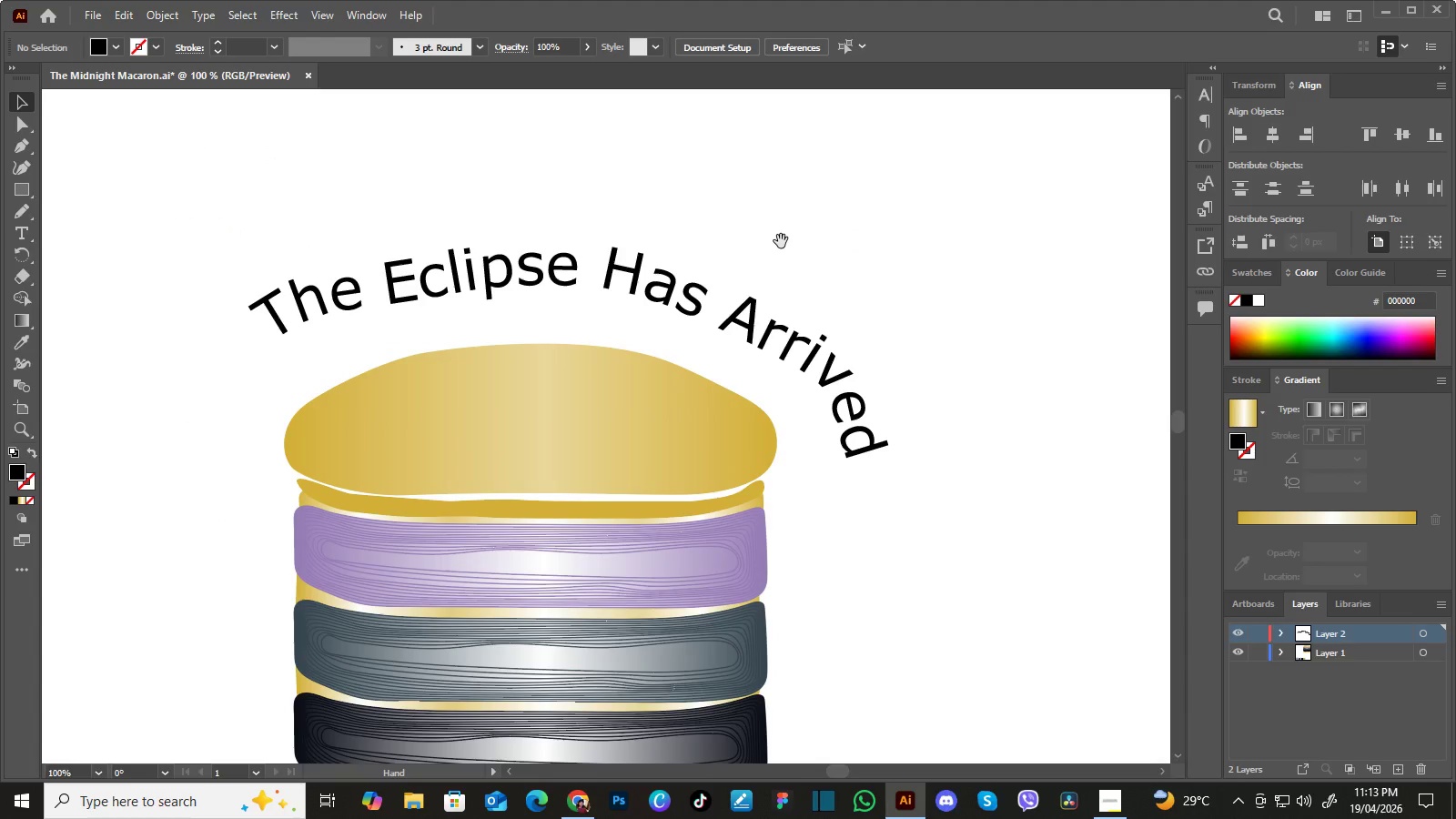 
hold_key(key=Space, duration=1.53)
 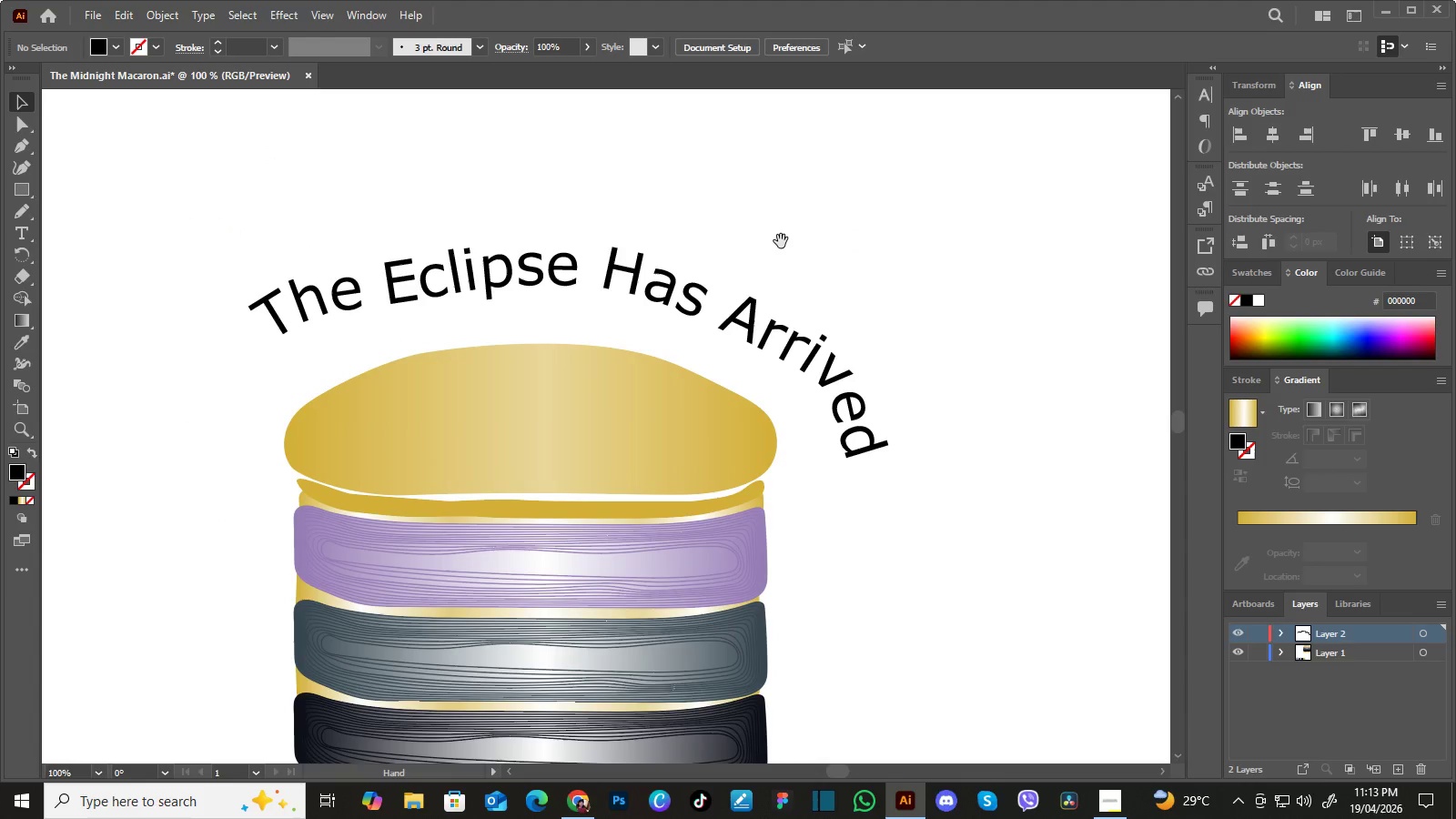 
hold_key(key=Space, duration=1.52)
 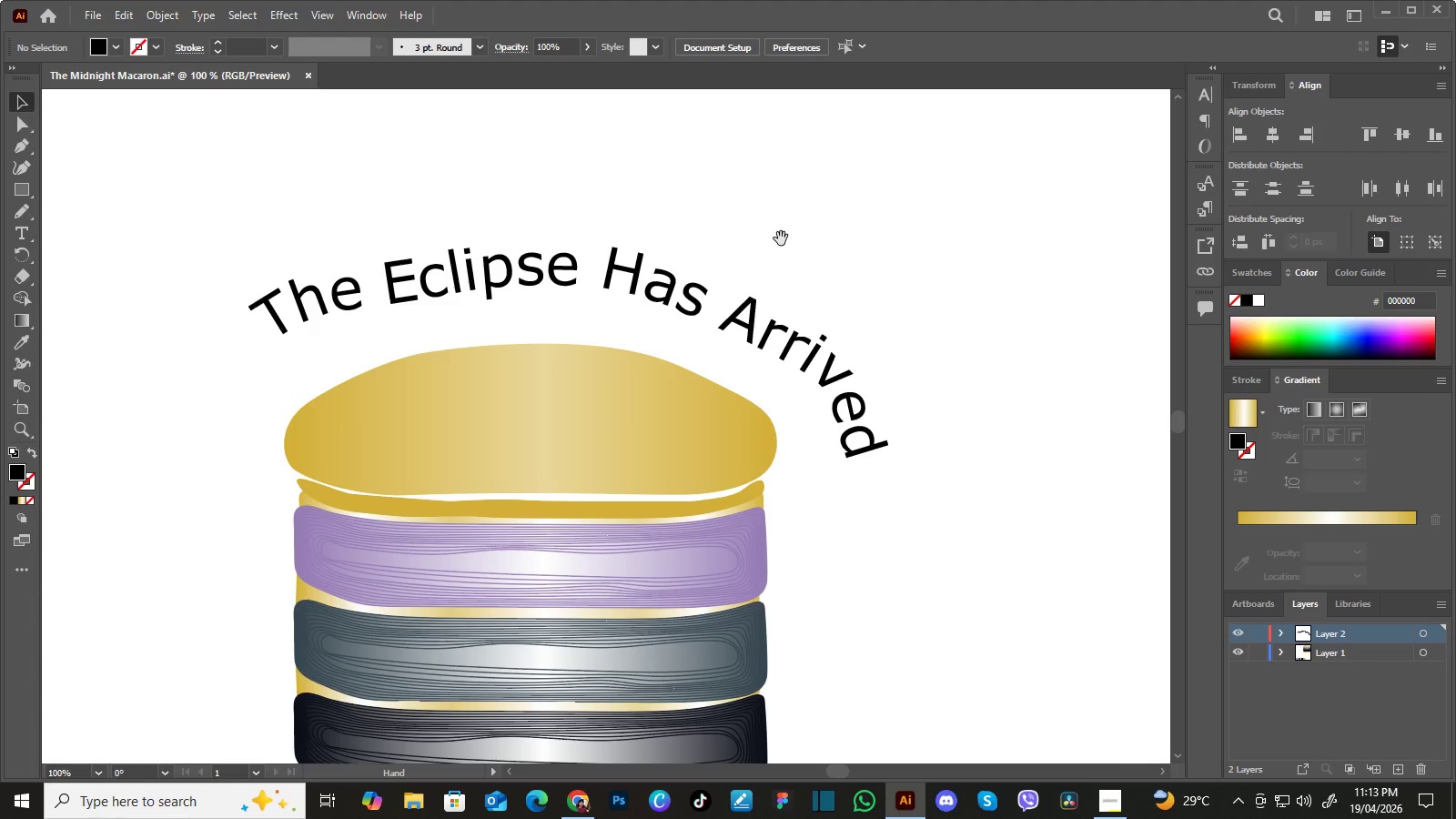 
hold_key(key=Space, duration=1.53)
 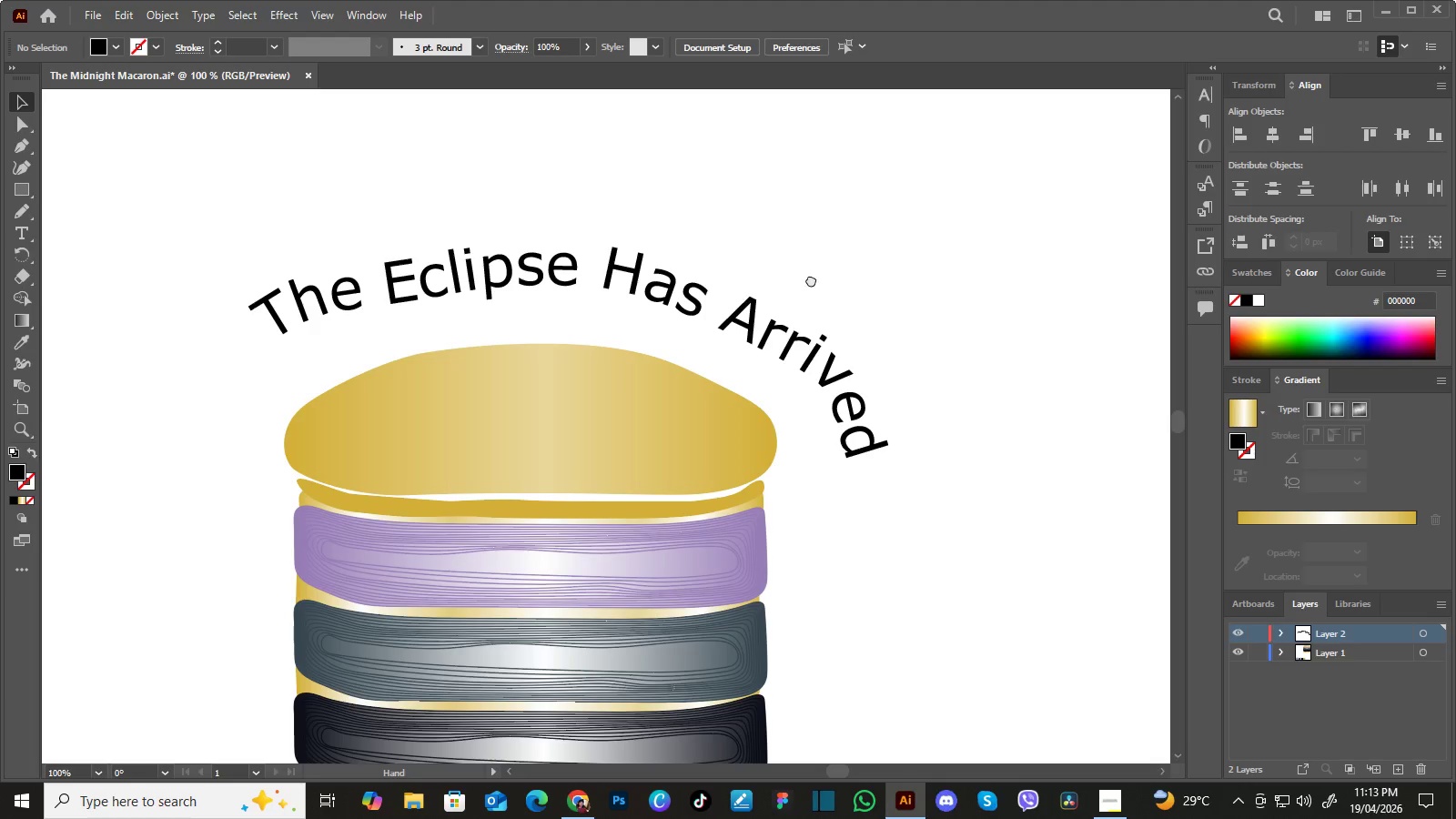 
hold_key(key=Space, duration=1.5)
 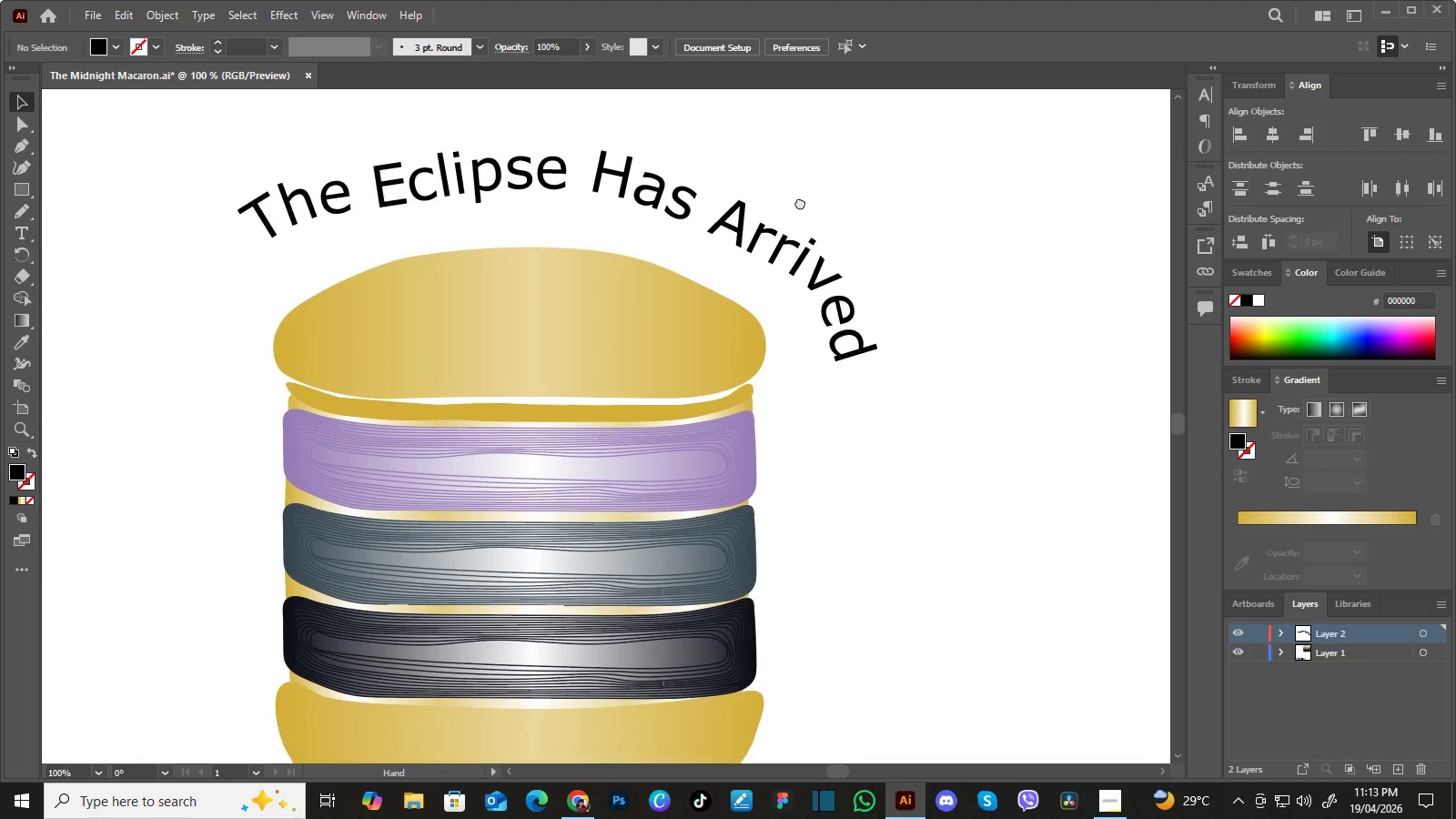 
left_click_drag(start_coordinate=[811, 279], to_coordinate=[806, 246])
 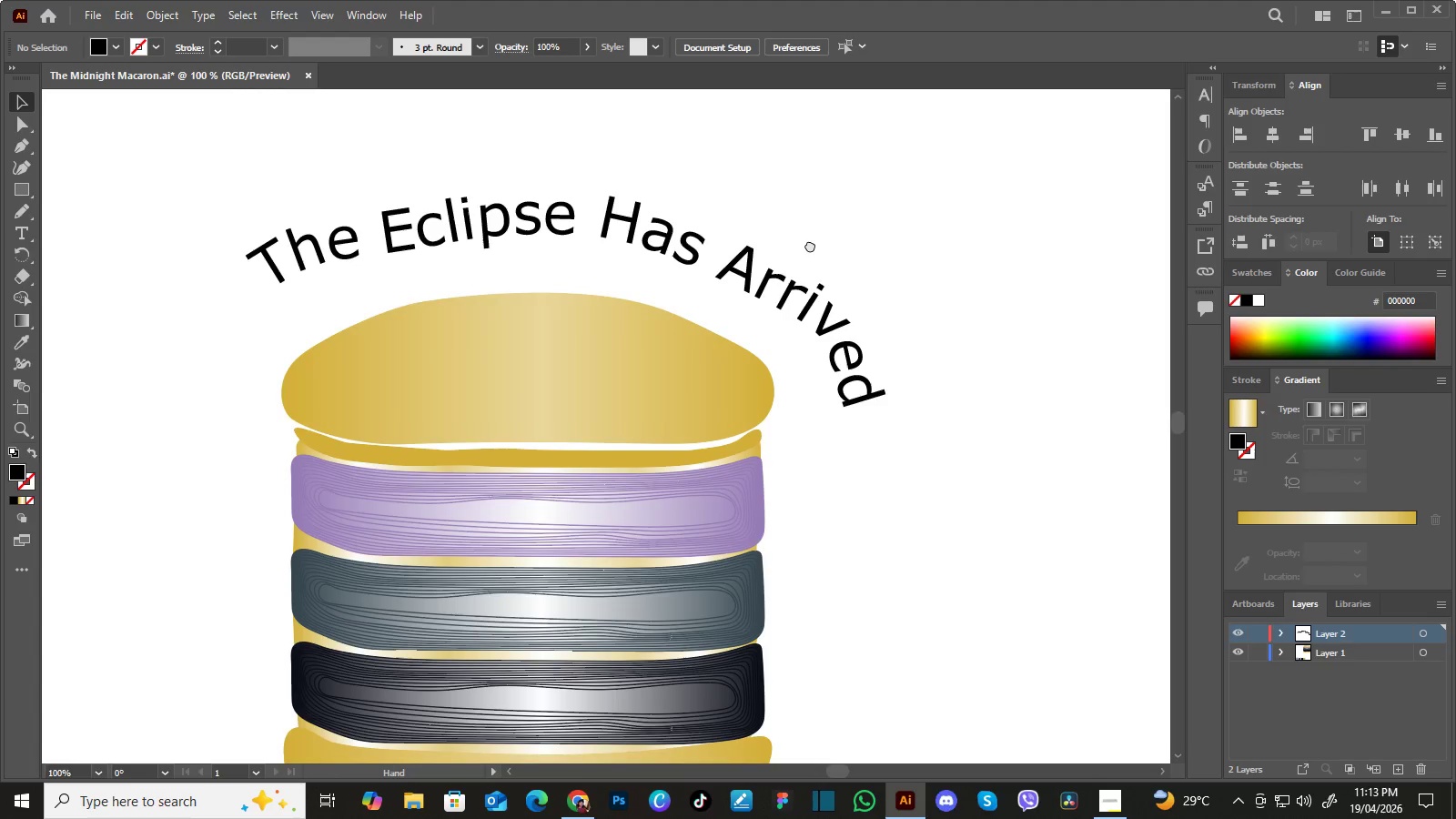 
left_click_drag(start_coordinate=[809, 267], to_coordinate=[809, 238])
 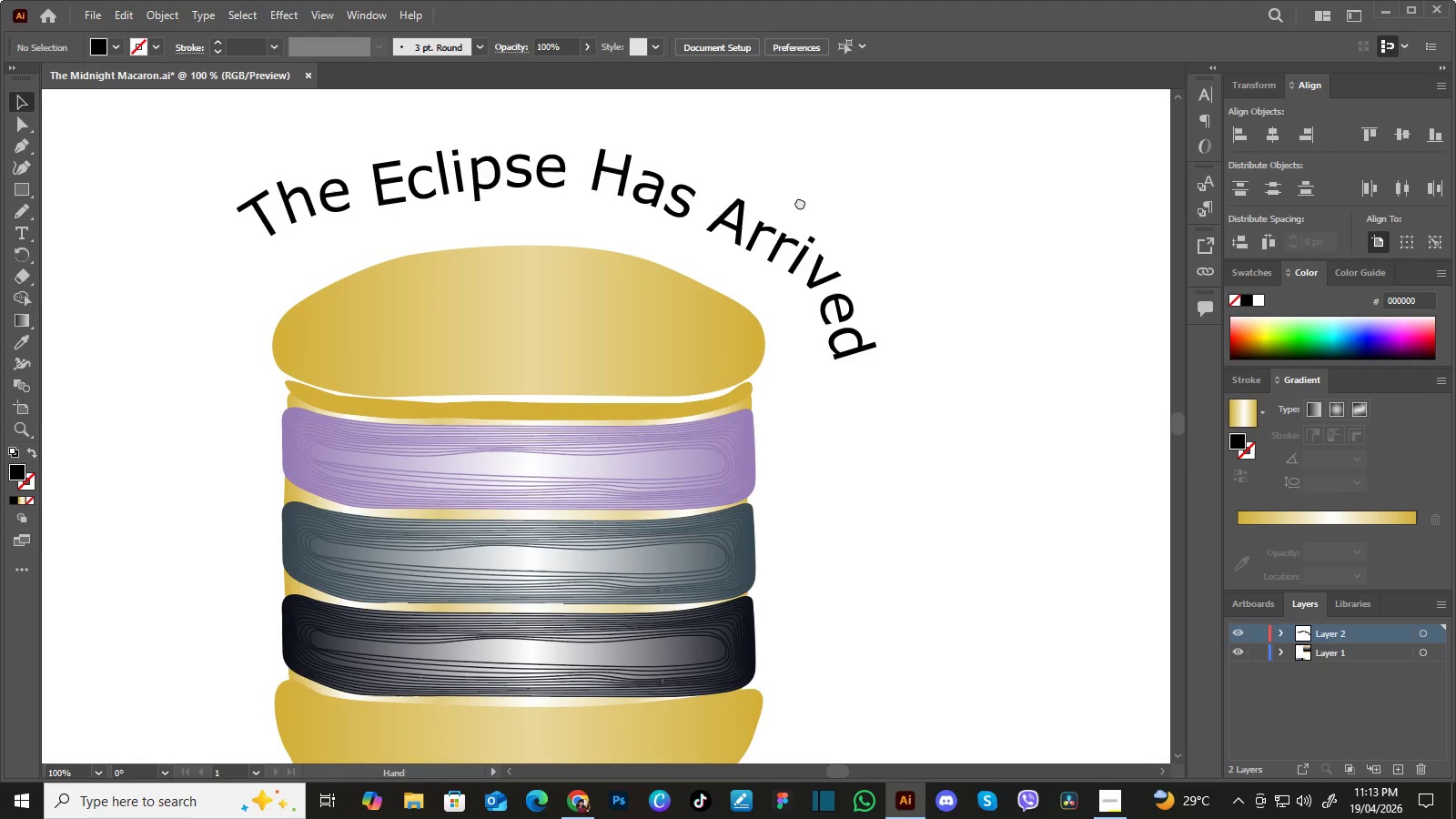 
hold_key(key=Space, duration=1.5)
 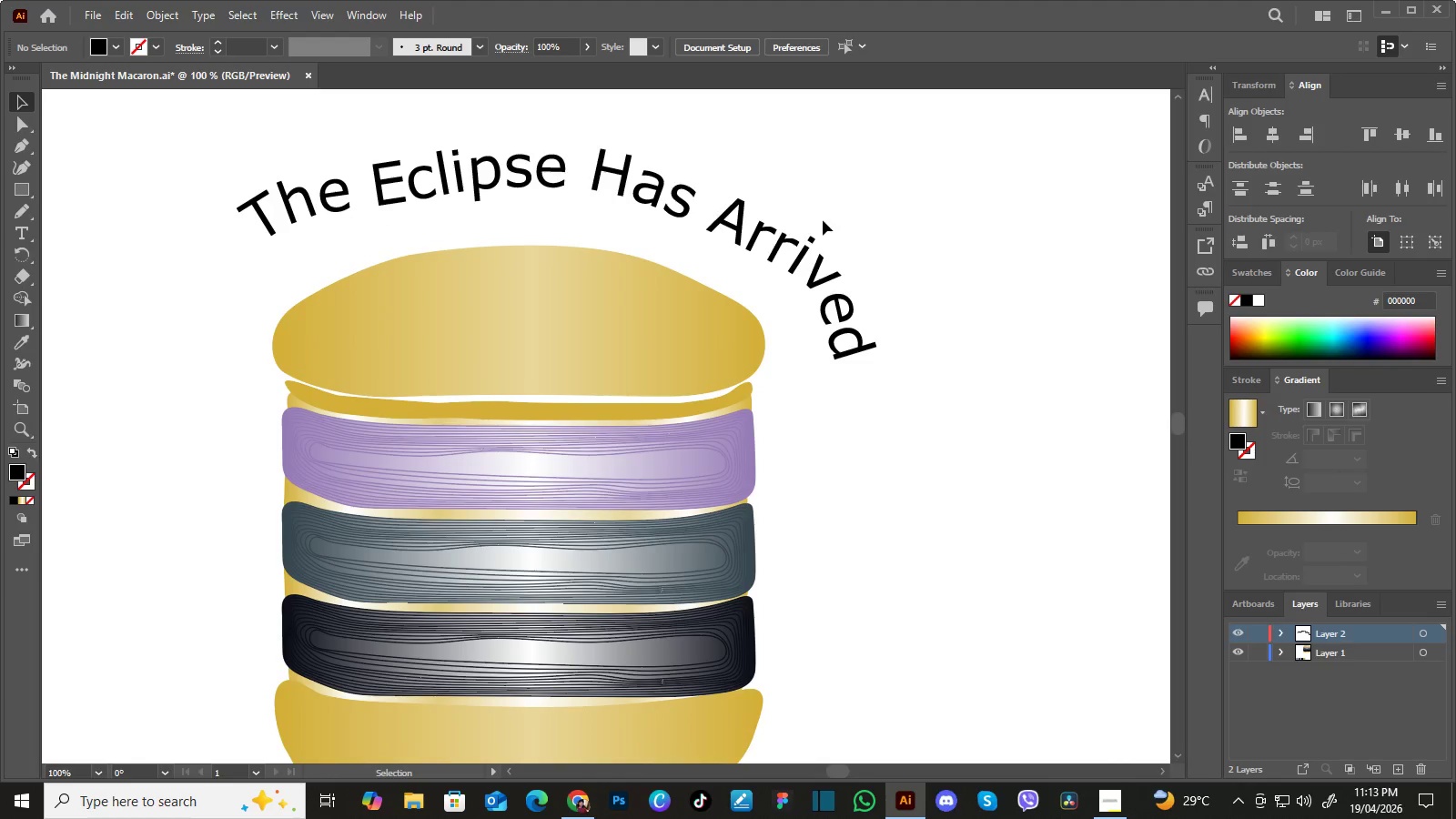 
left_click_drag(start_coordinate=[809, 238], to_coordinate=[800, 202])
 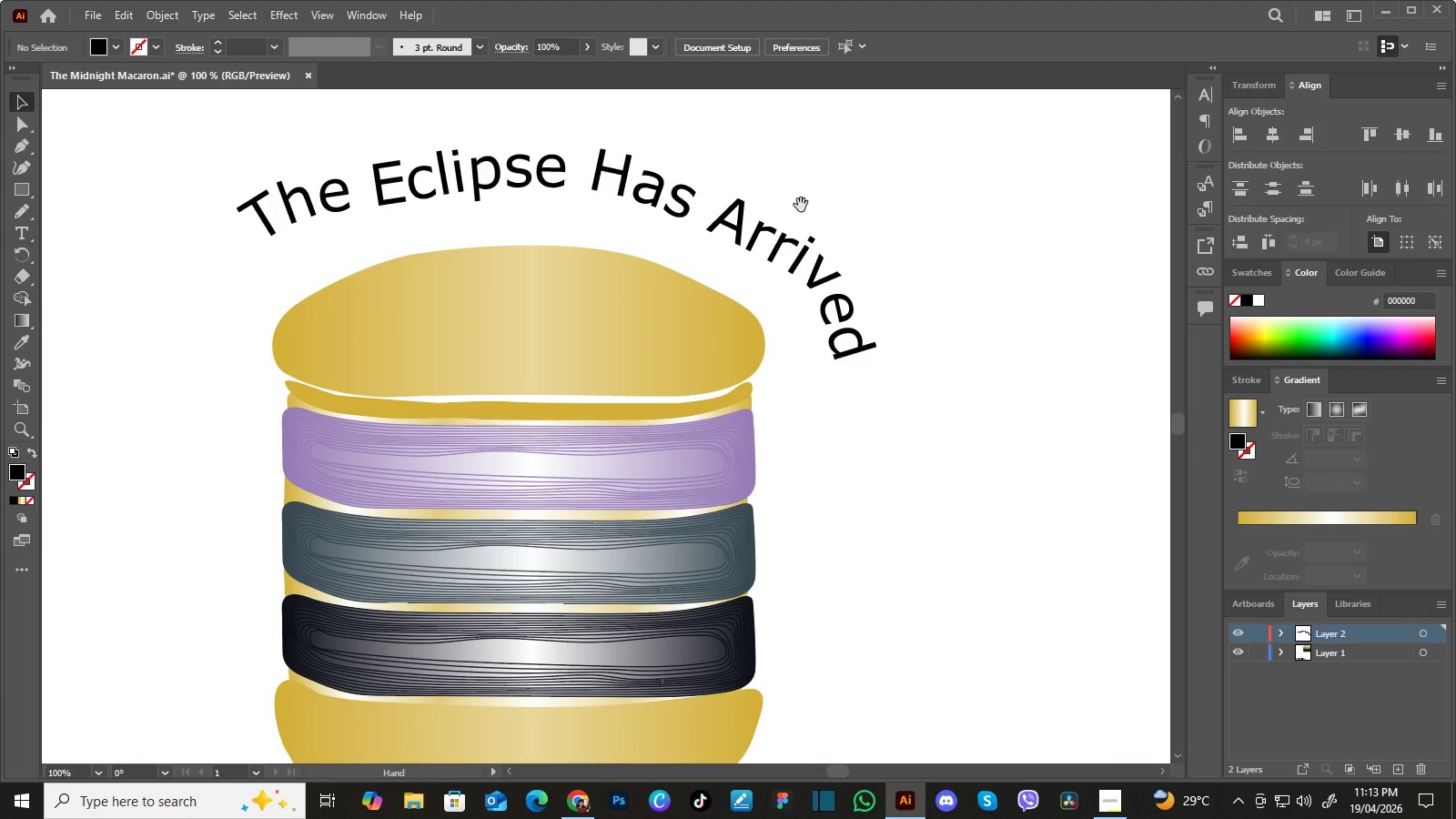 
hold_key(key=Space, duration=0.34)
 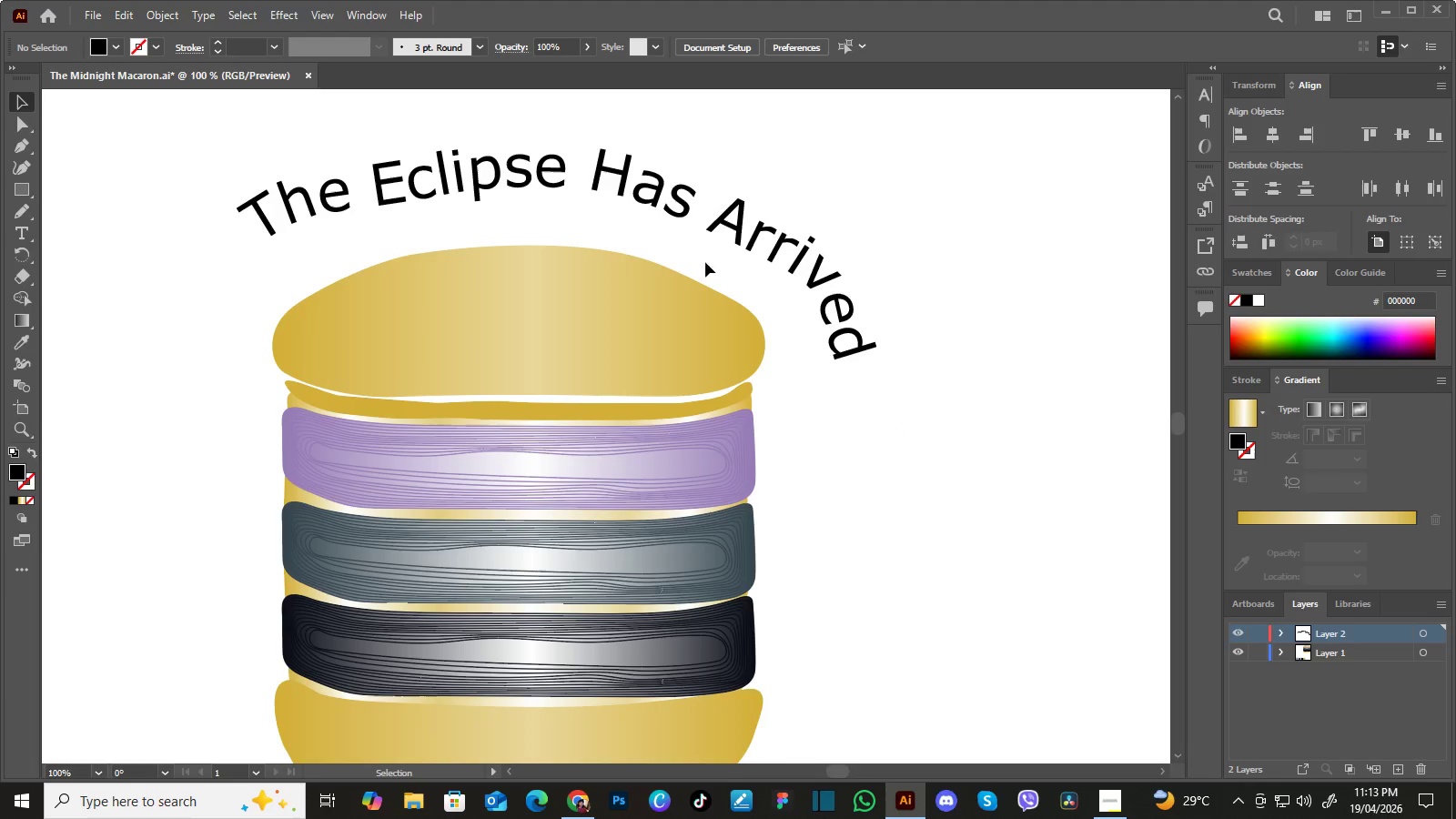 
left_click([662, 189])
 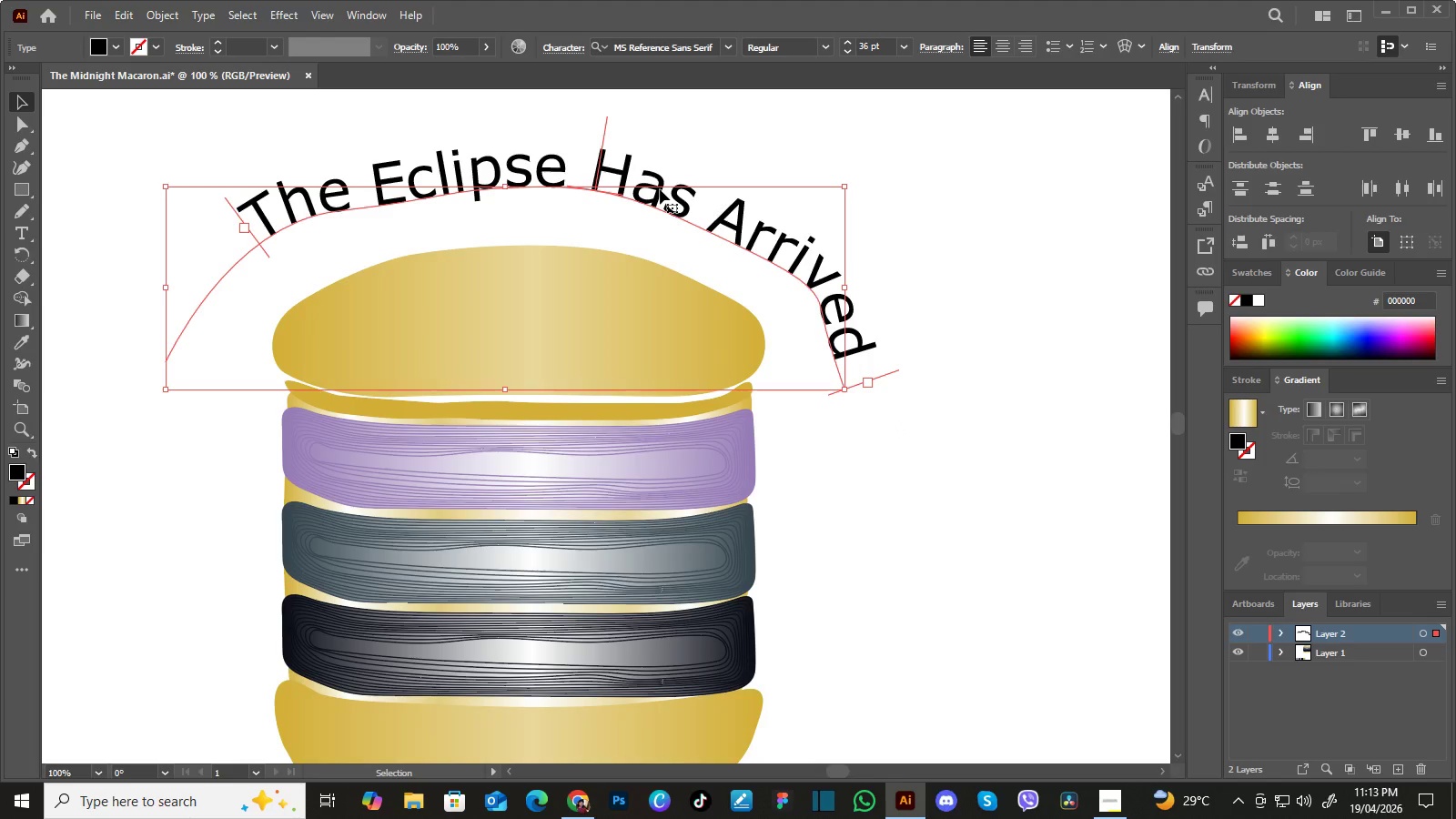 
left_click_drag(start_coordinate=[660, 189], to_coordinate=[656, 197])
 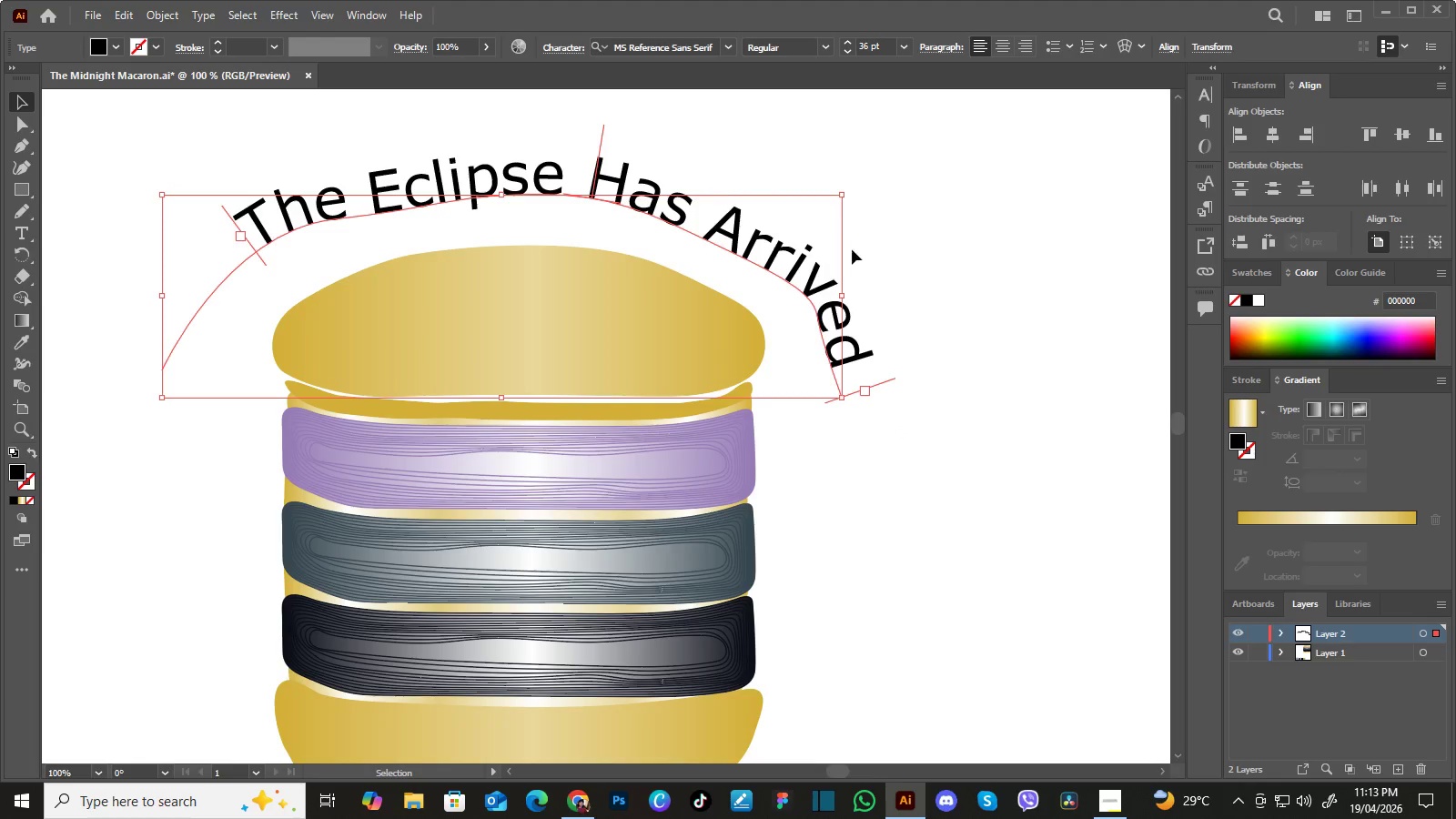 
left_click([869, 254])
 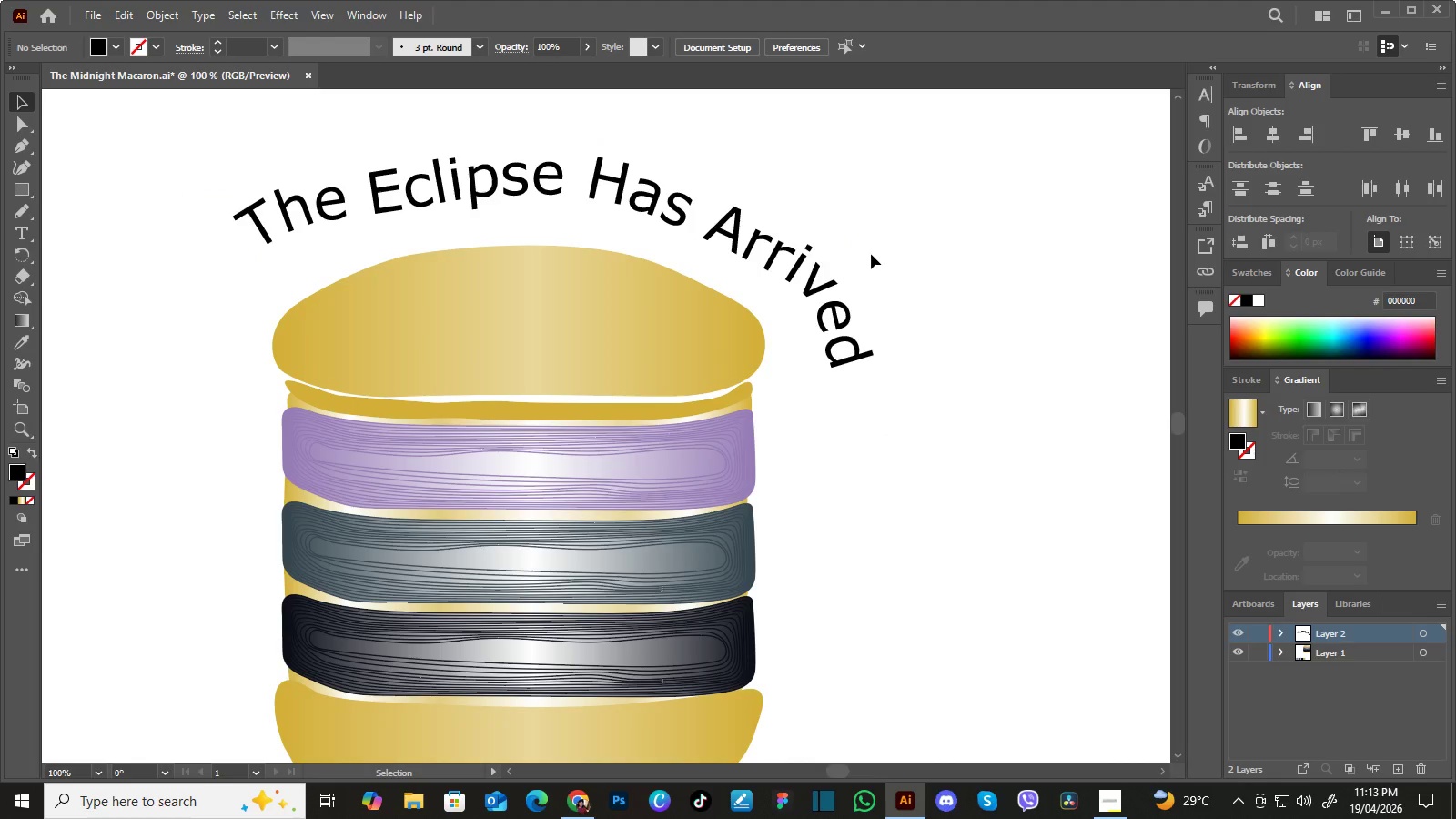 
key(Control+Minus)
 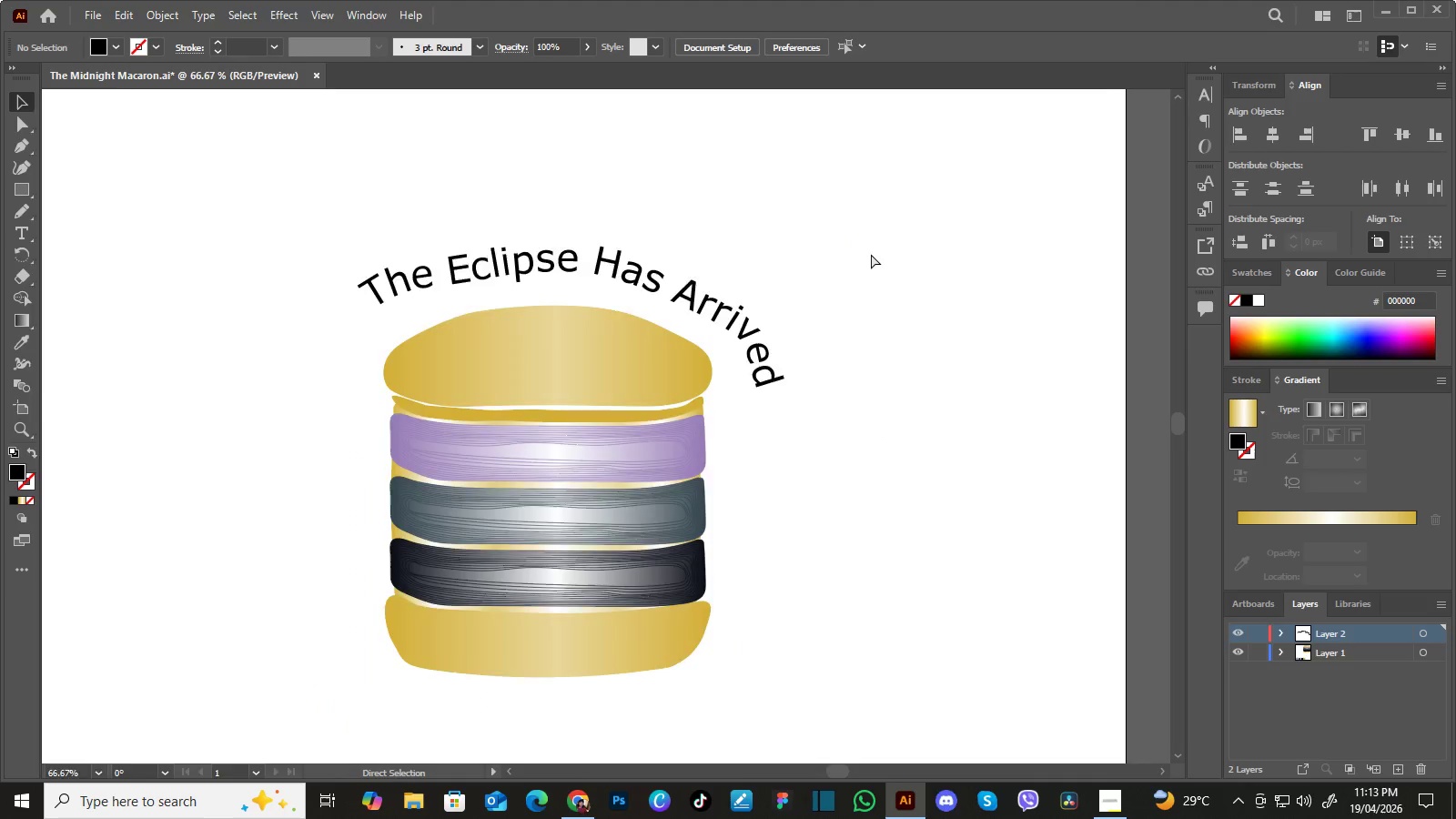 
key(Control+Minus)
 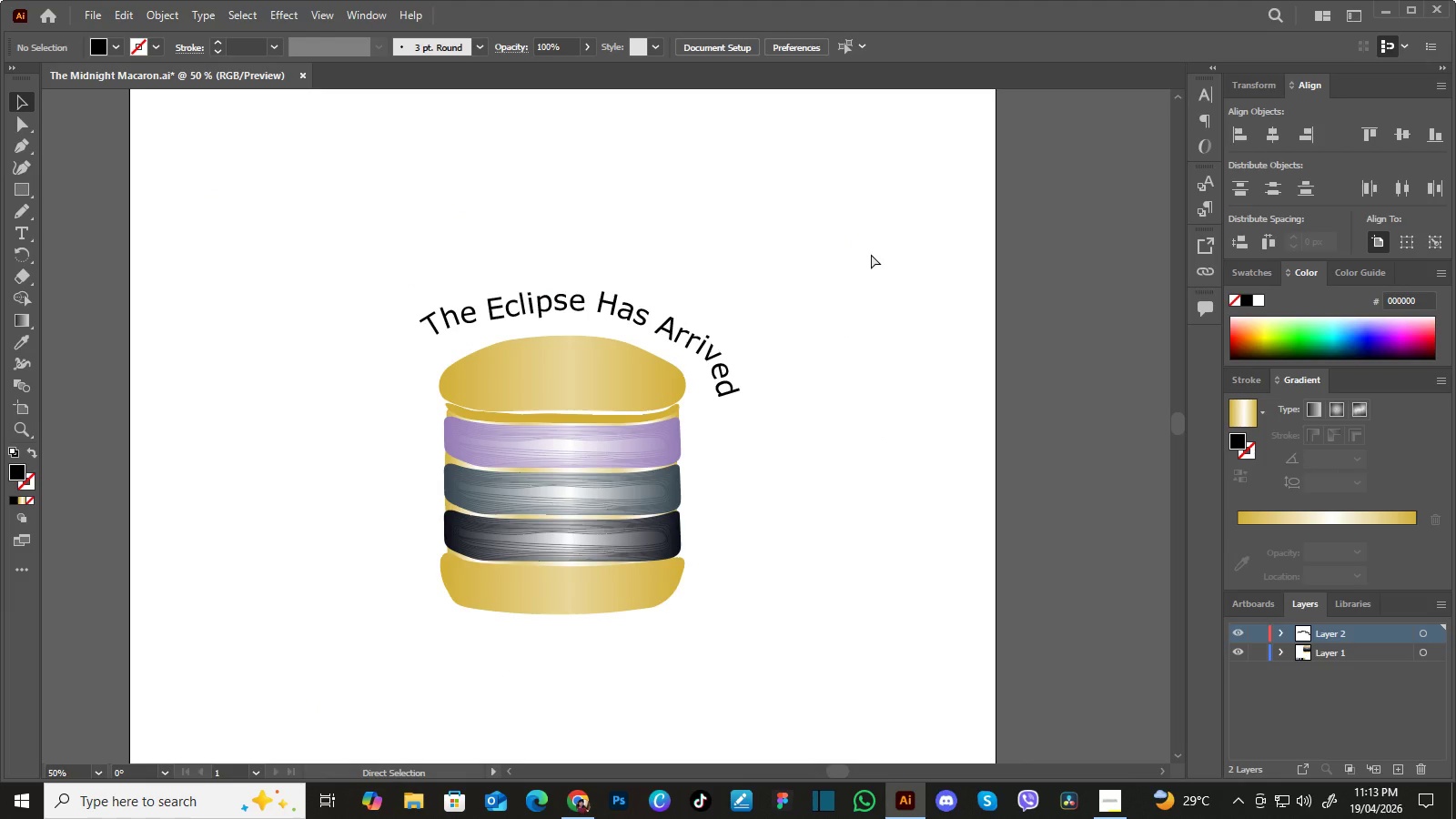 
key(Control+Minus)
 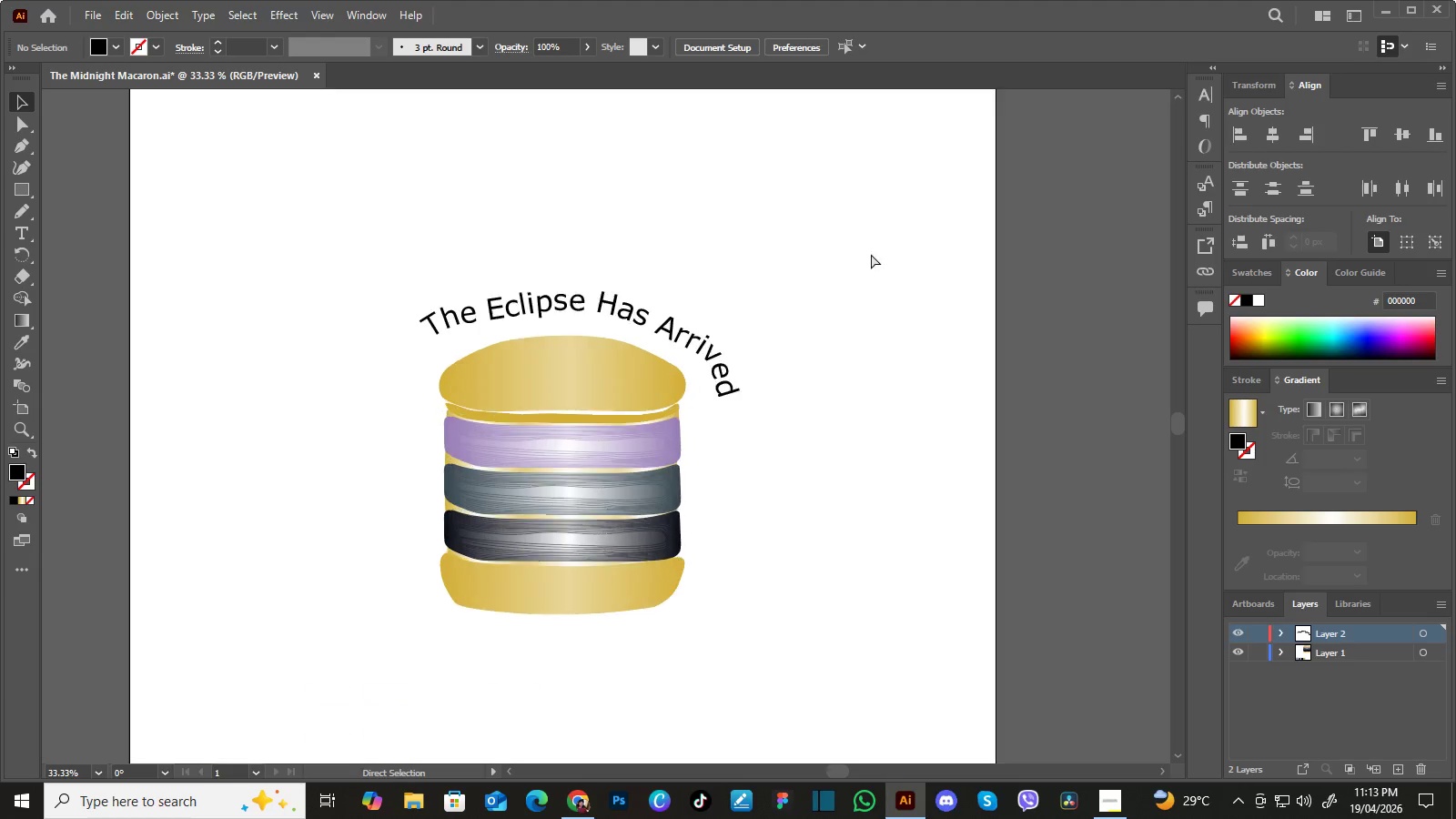 
key(Control+Equal)
 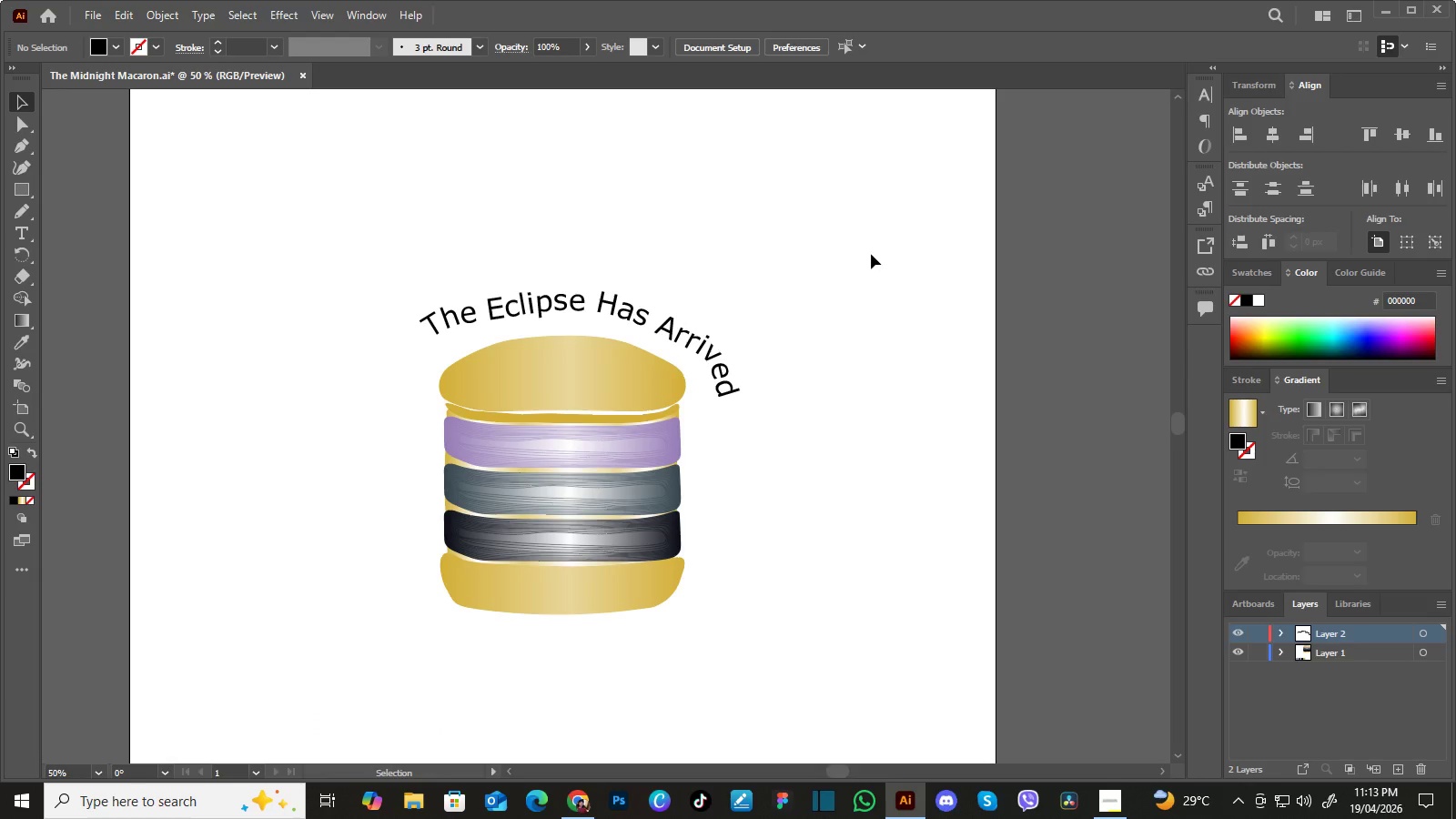 
wait(11.11)
 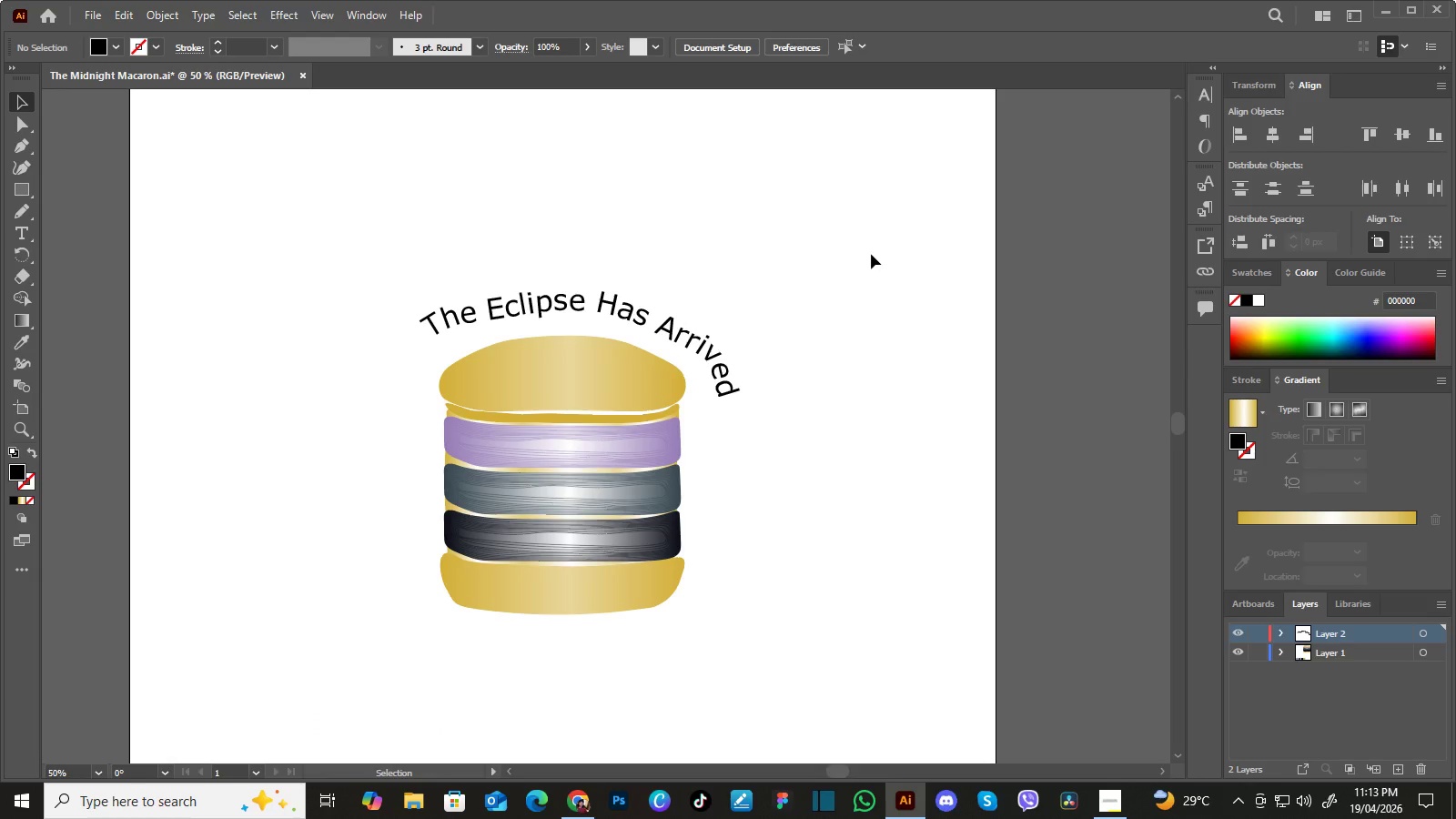 
left_click([1102, 805])